 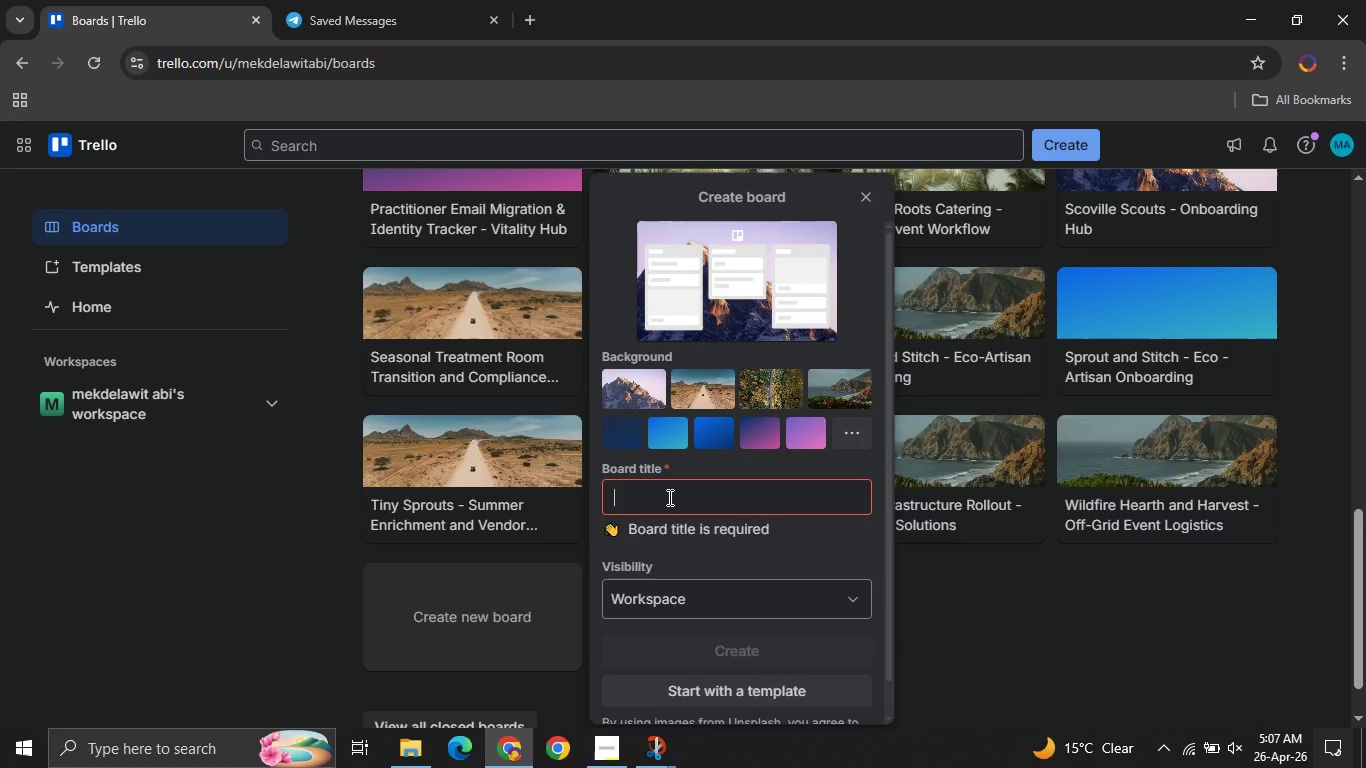 
type(Pond Maintenance Service Lifestyle )
 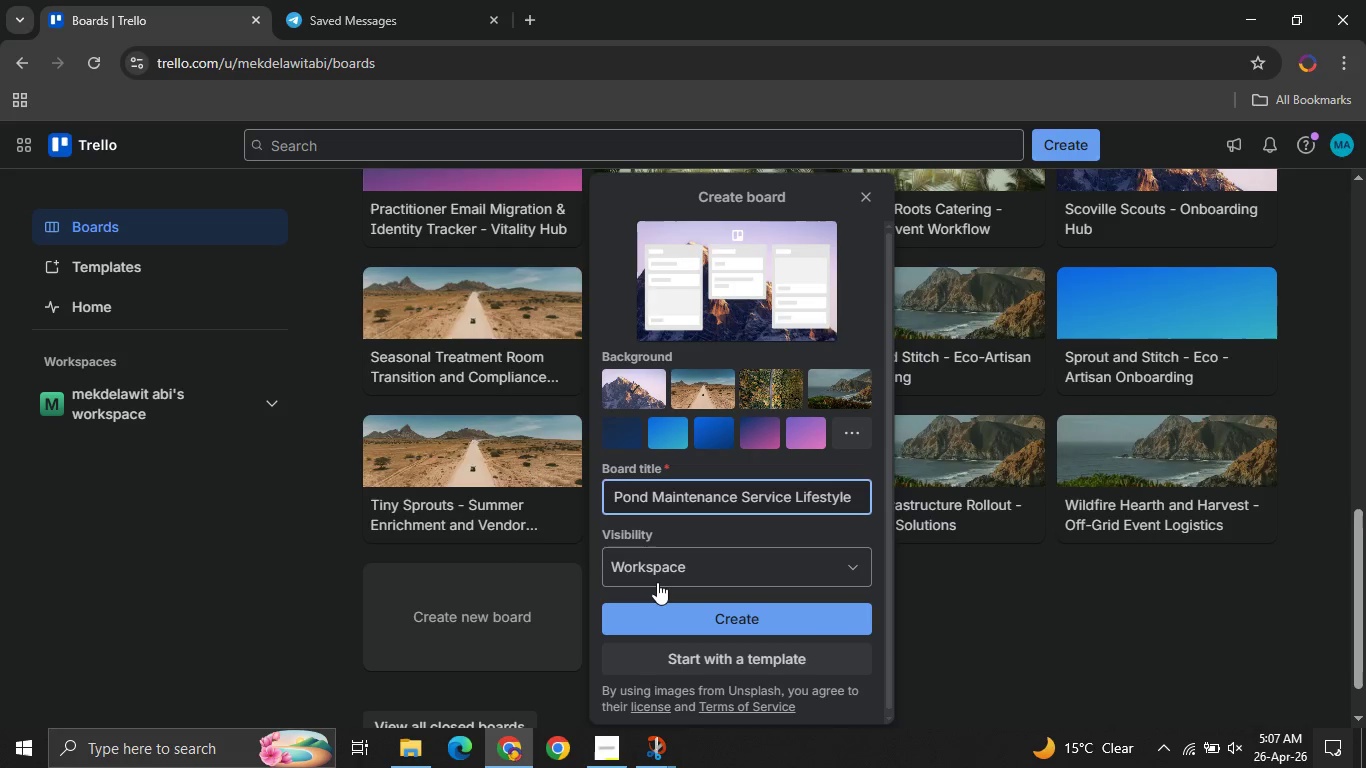 
left_click([657, 582])
 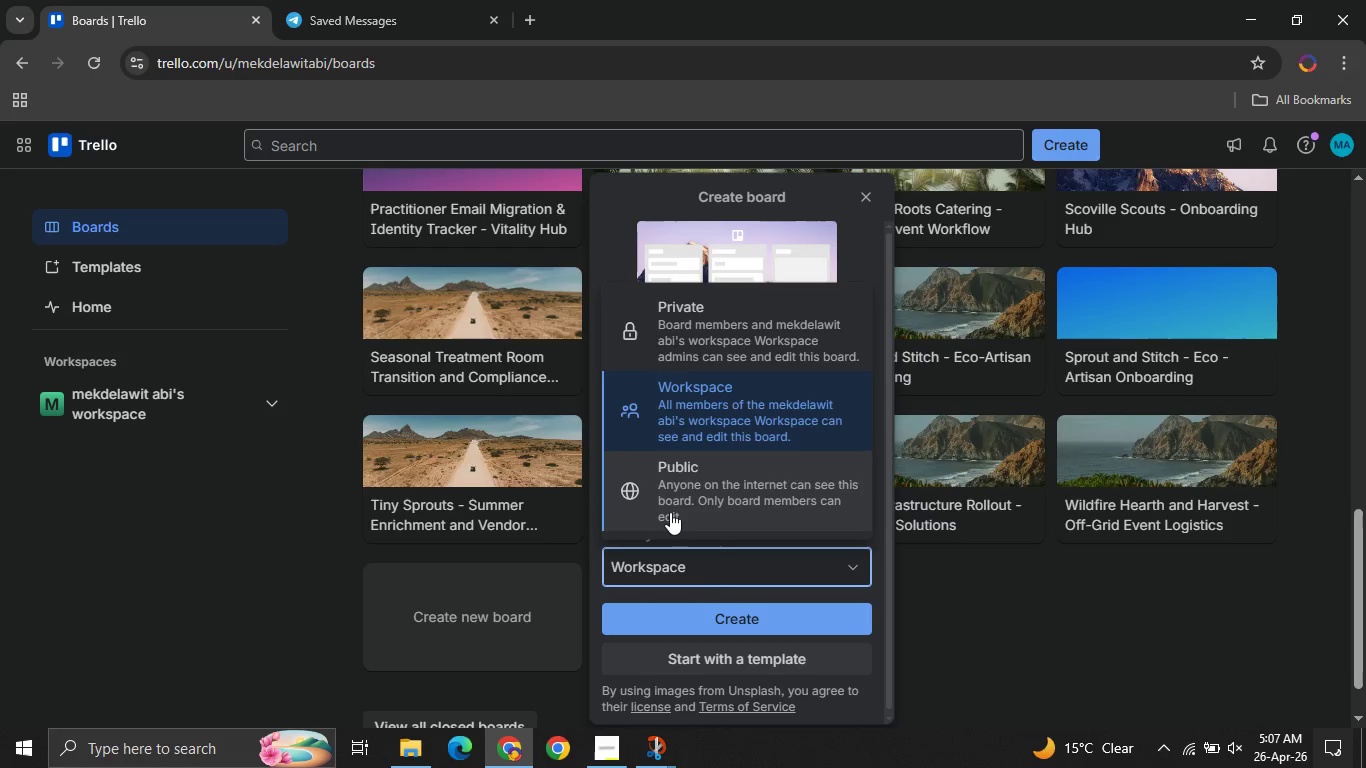 
left_click([670, 512])
 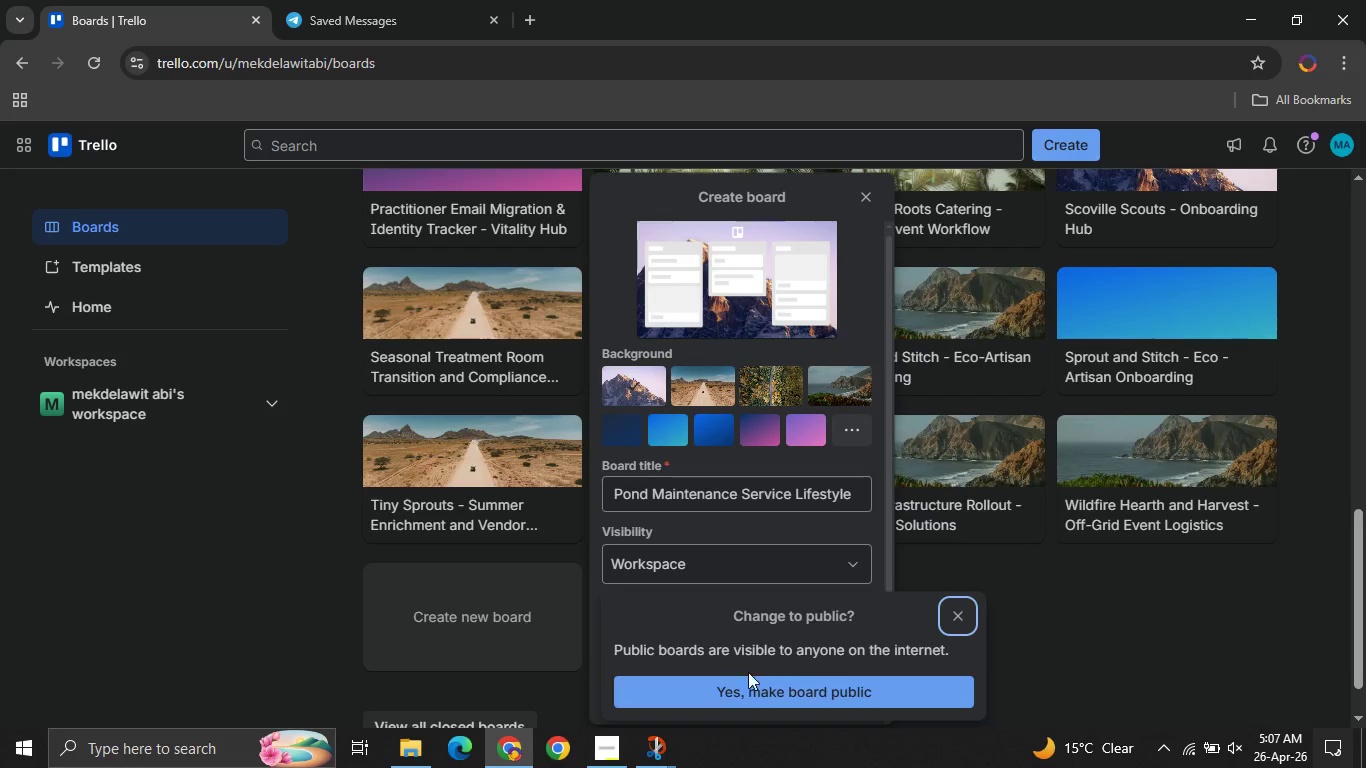 
left_click([711, 689])
 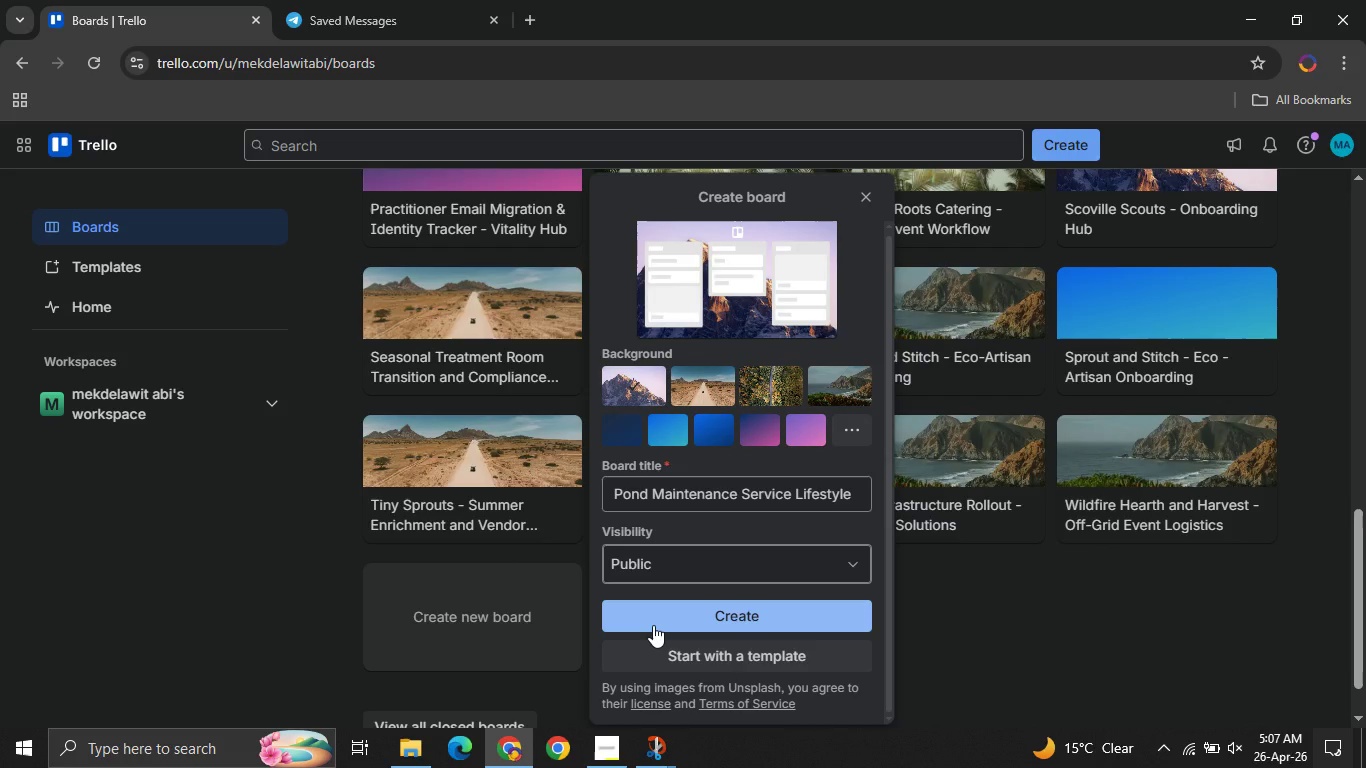 
left_click([653, 625])
 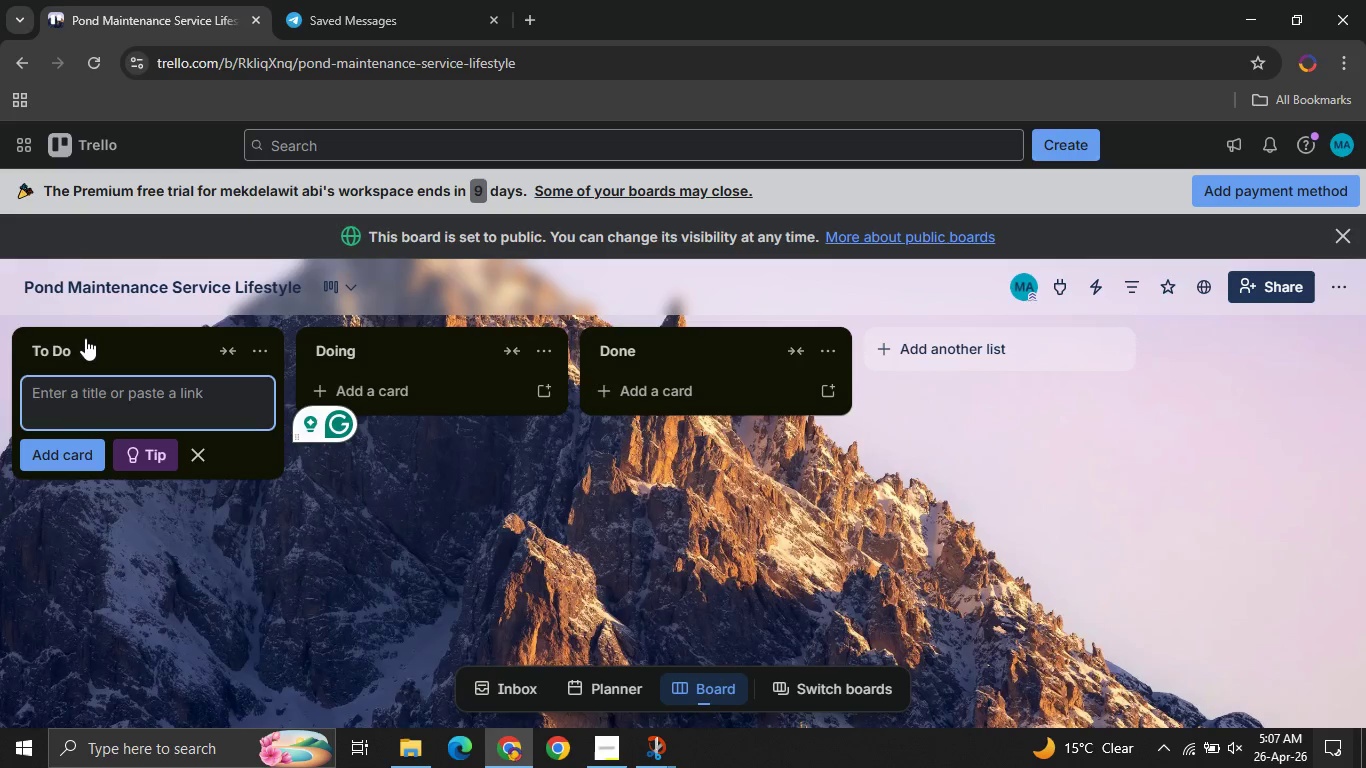 
wait(7.39)
 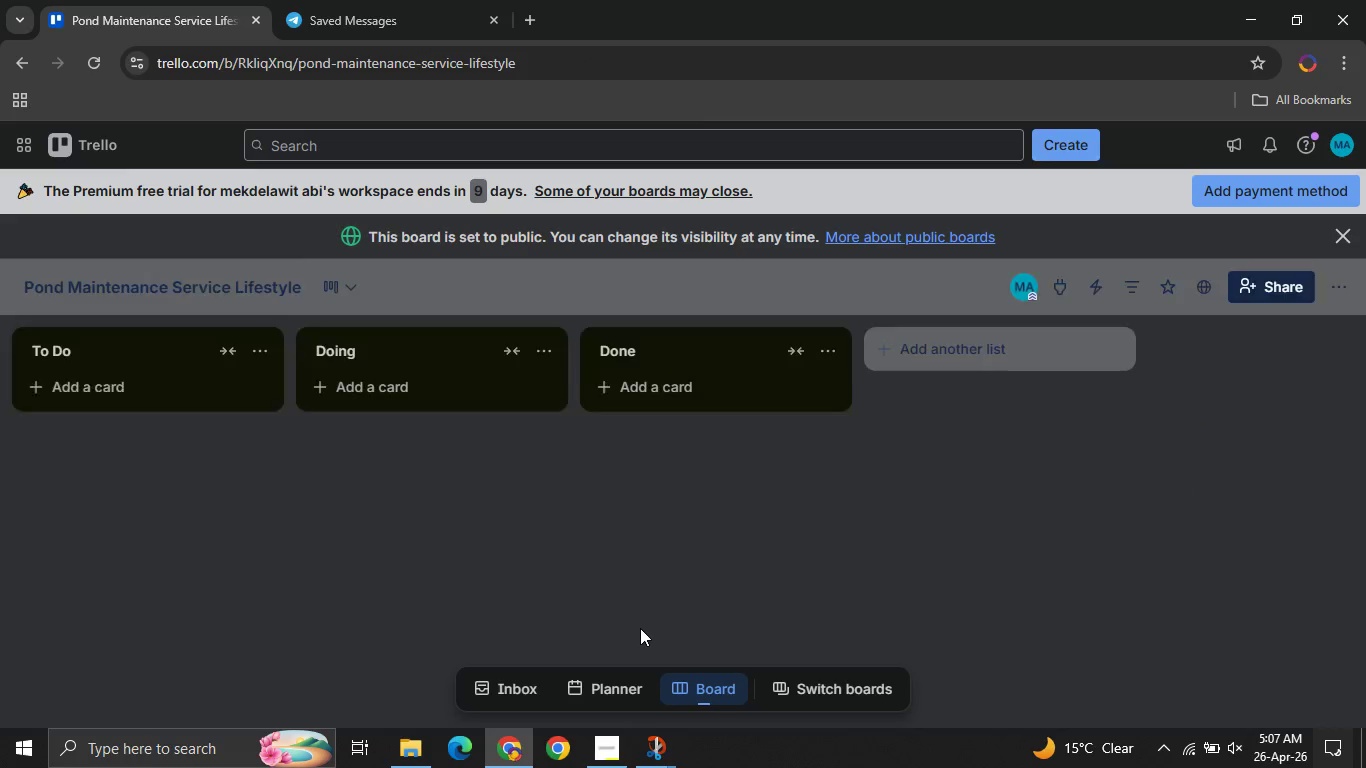 
left_click([1347, 279])
 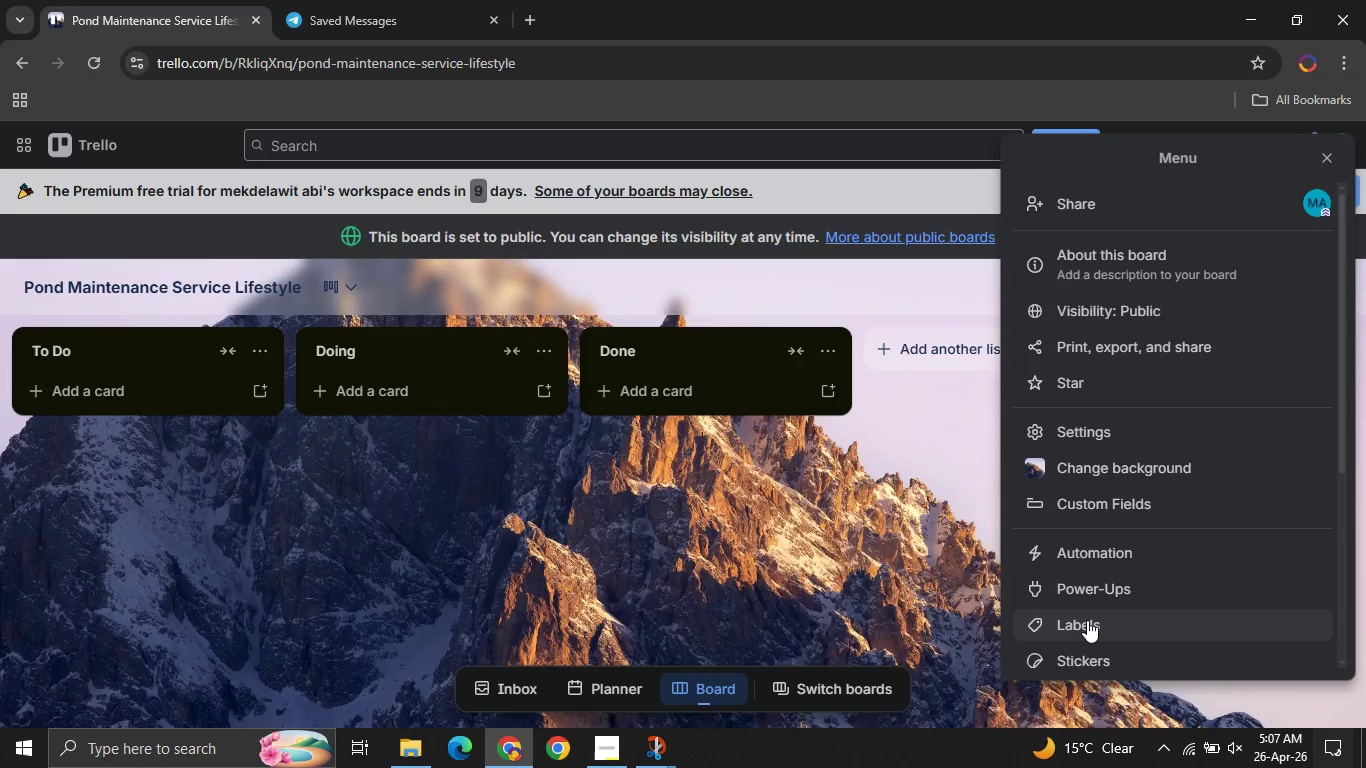 
left_click_drag(start_coordinate=[1087, 620], to_coordinate=[1062, 678])
 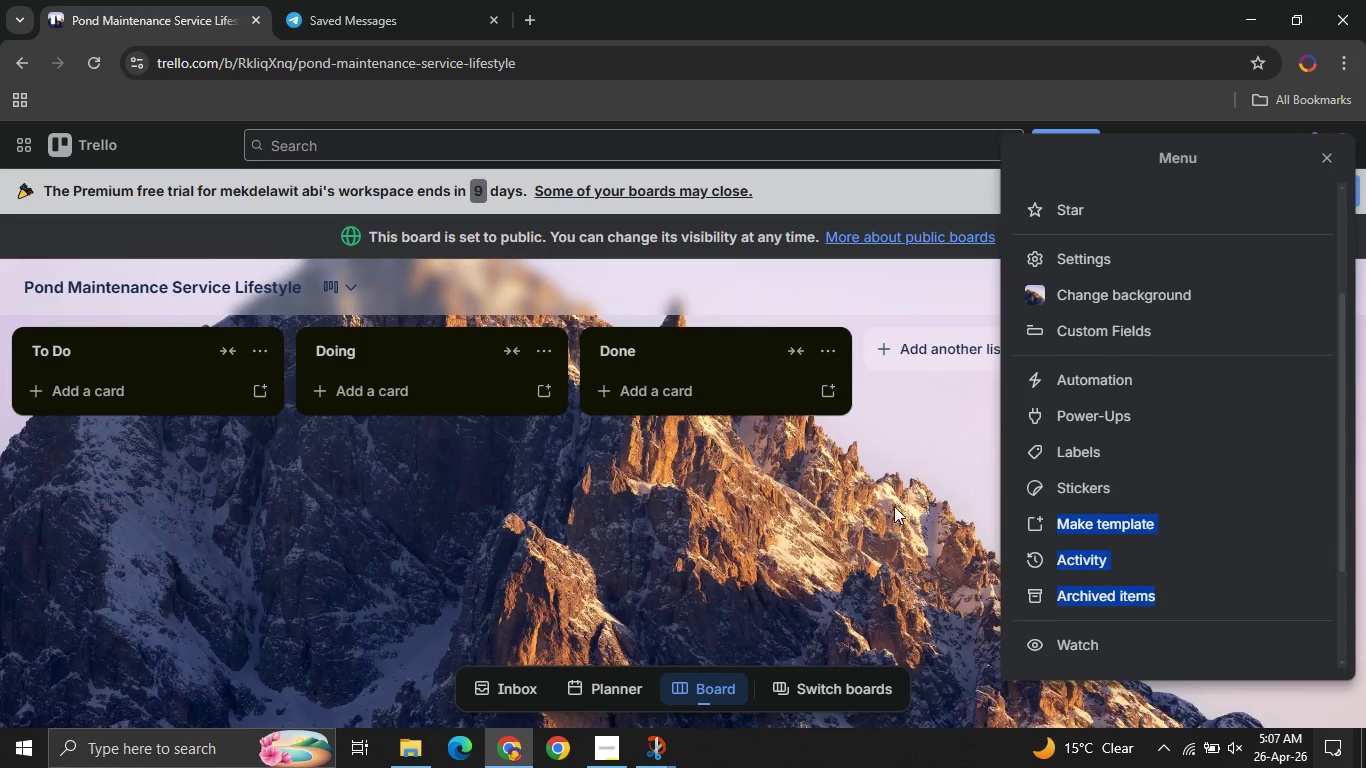 
left_click([894, 506])
 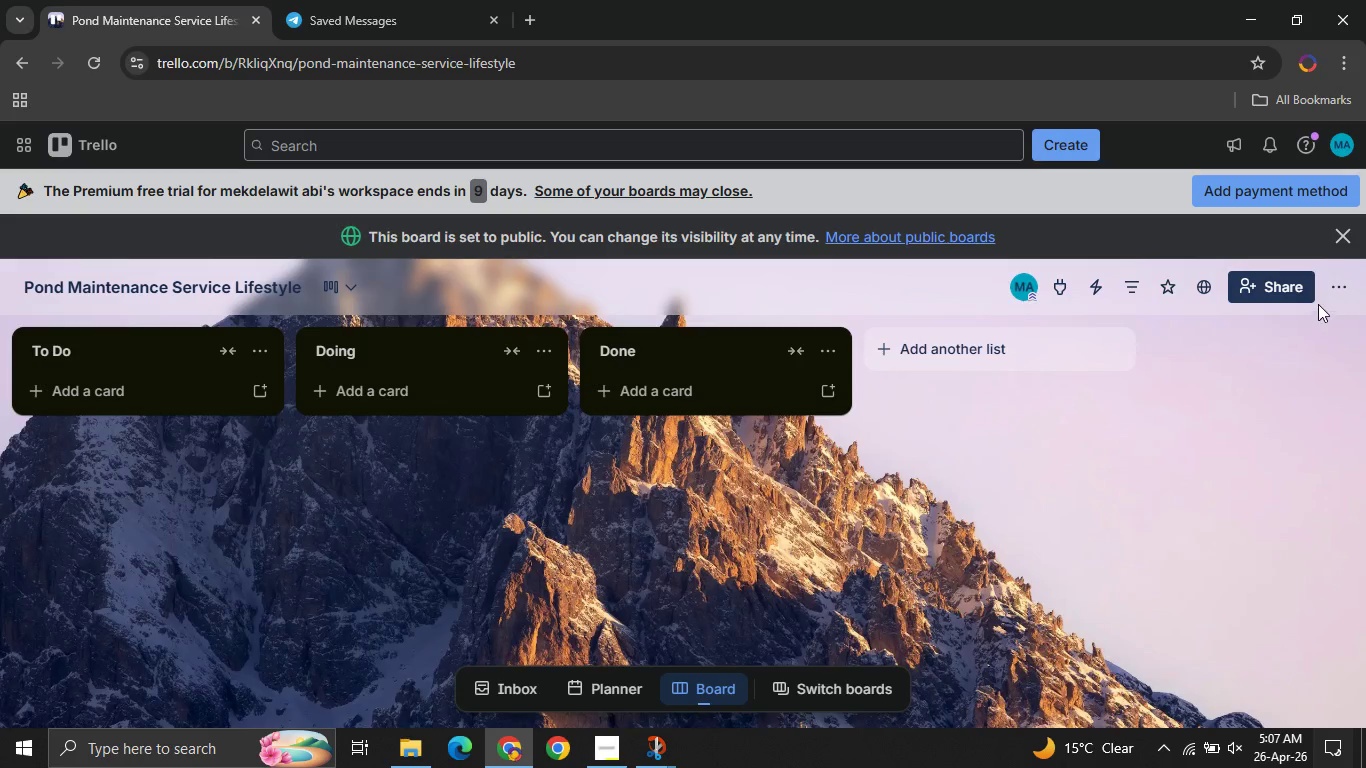 
left_click([1329, 295])
 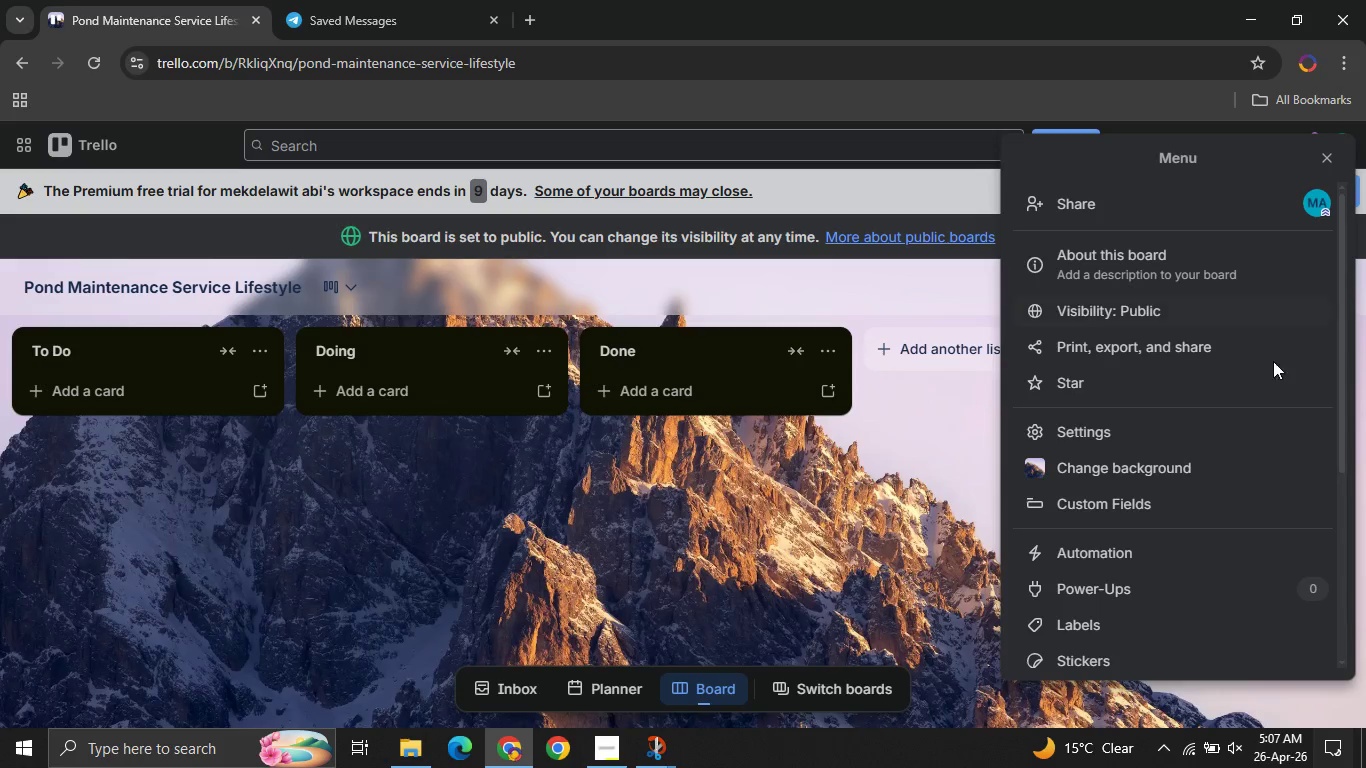 
mouse_move([1203, 395])
 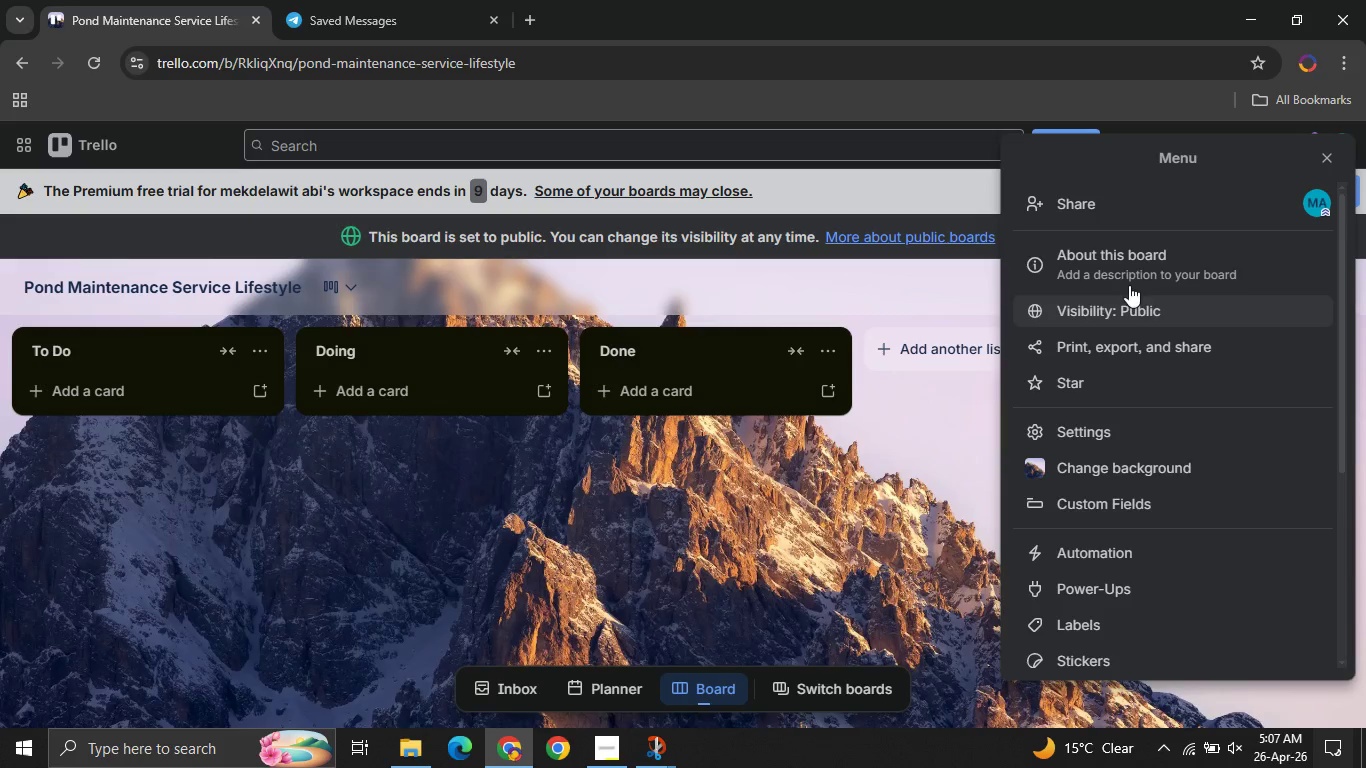 
left_click([1121, 272])
 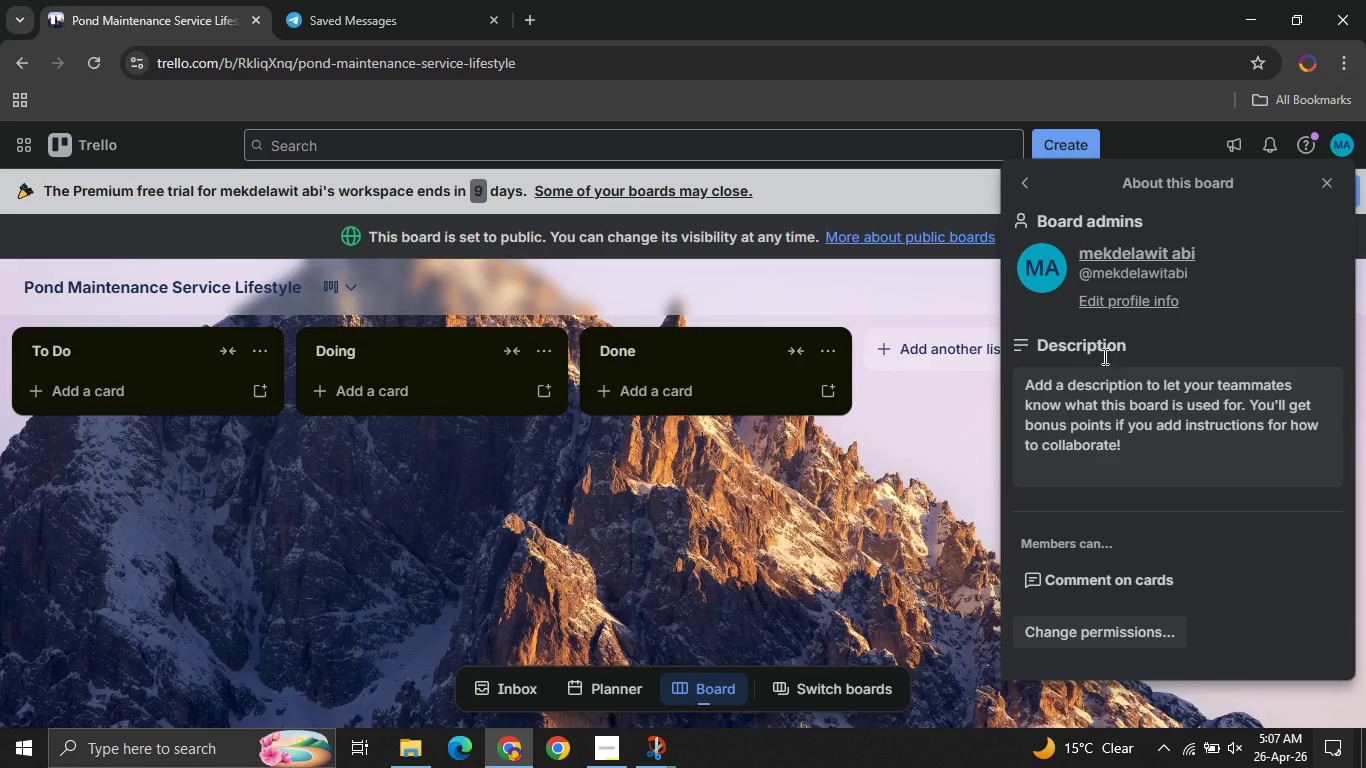 
left_click([1093, 394])
 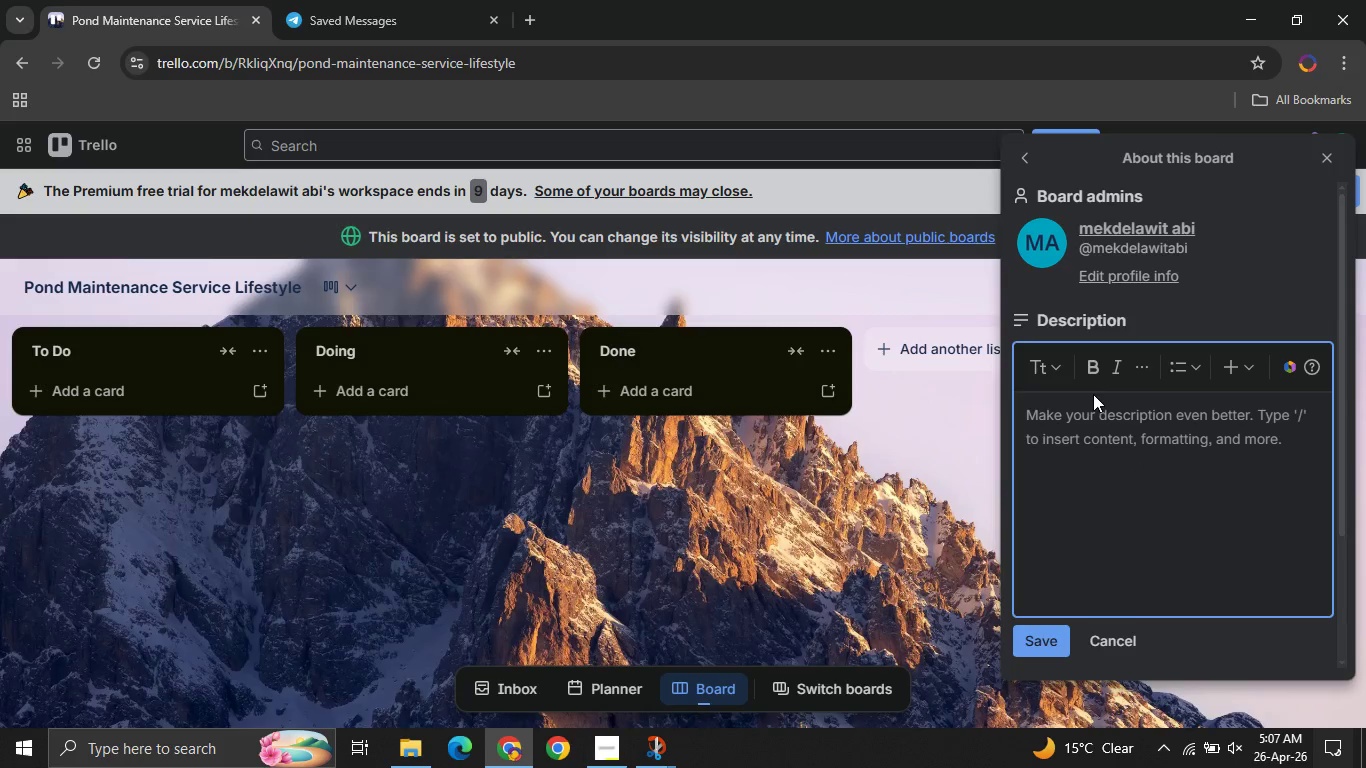 
type(This board manages Aquatic Heaven )
key(Backspace)
type('s bond)
key(Backspace)
key(Backspace)
key(Backspace)
key(Backspace)
type(pon service )
 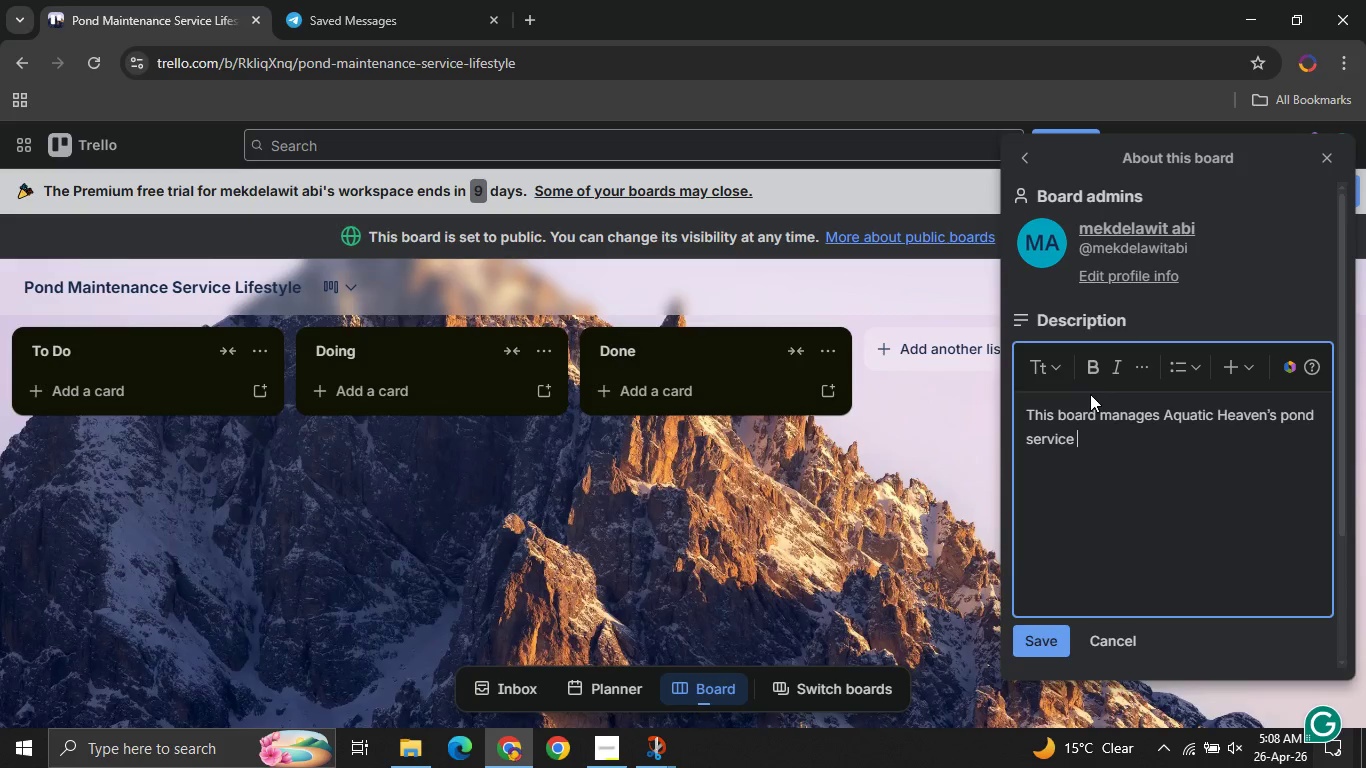 
type(lifecycle )
 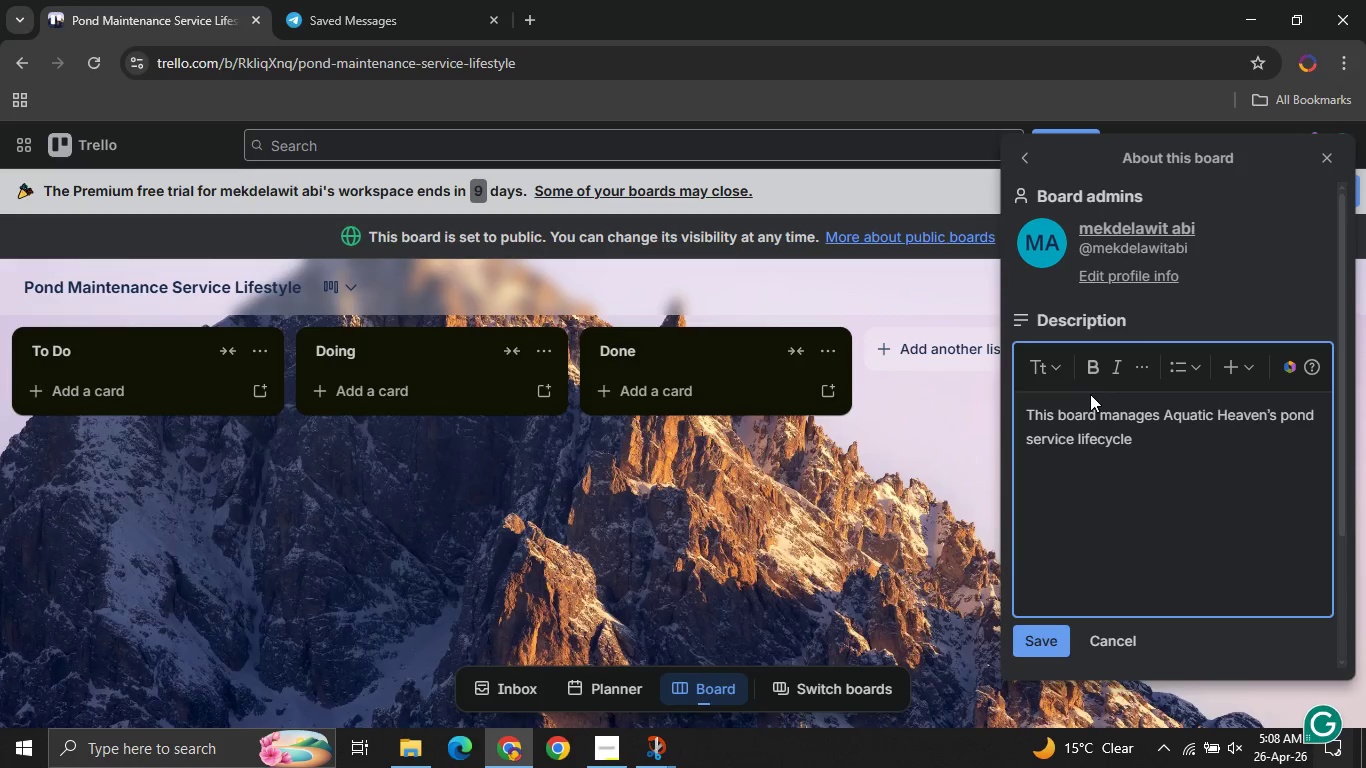 
wait(5.36)
 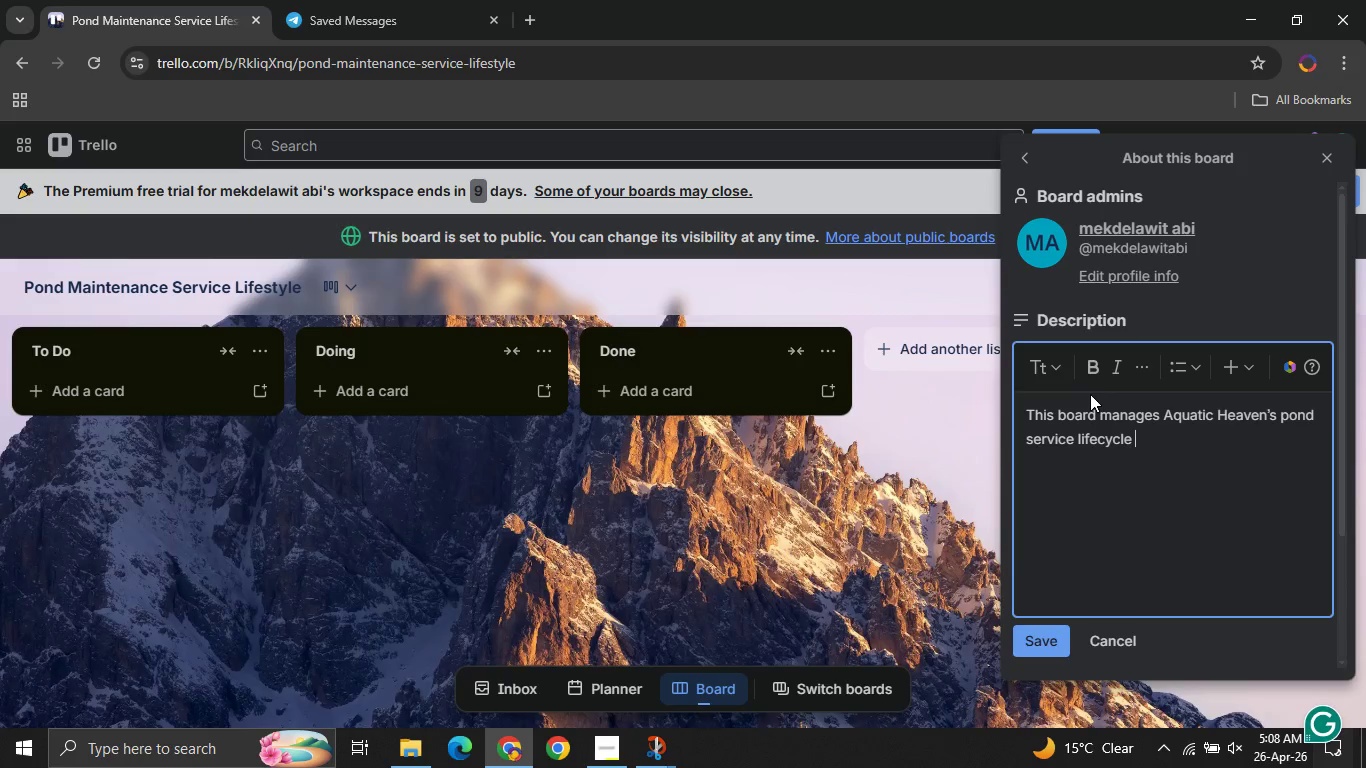 
type(from inquiry tp)
key(Backspace)
type(o seasonal follow up. It replaces fragmented text-based tracking ith a structured orkflow, )
 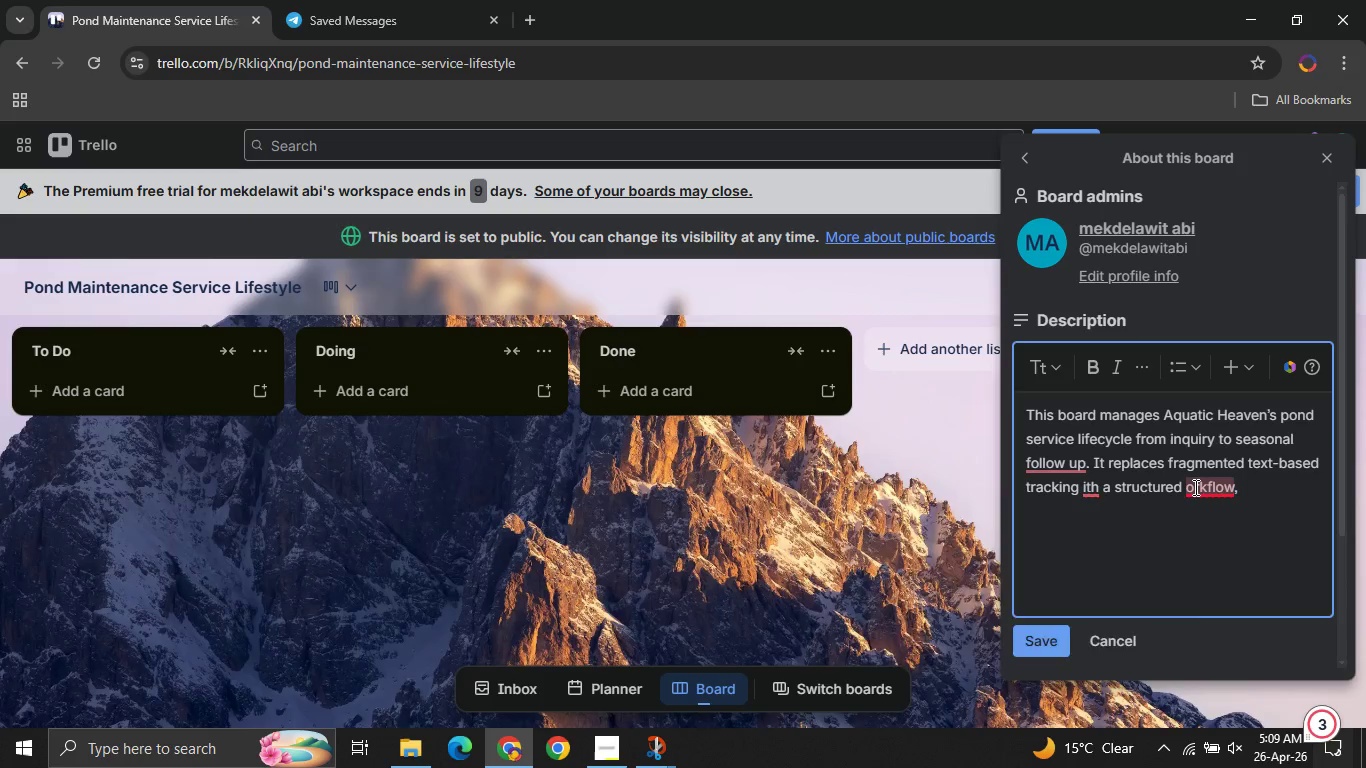 
left_click([1079, 507])
 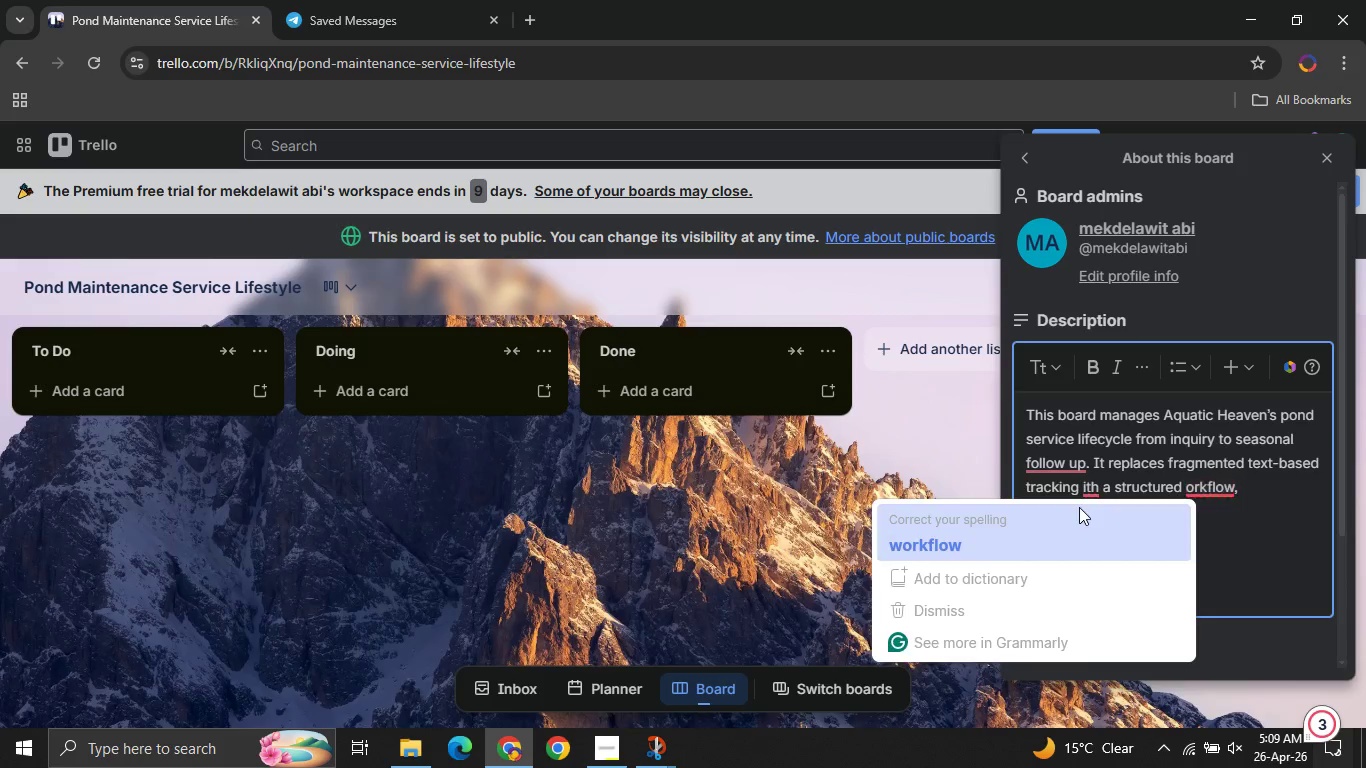 
key(Unknown)
 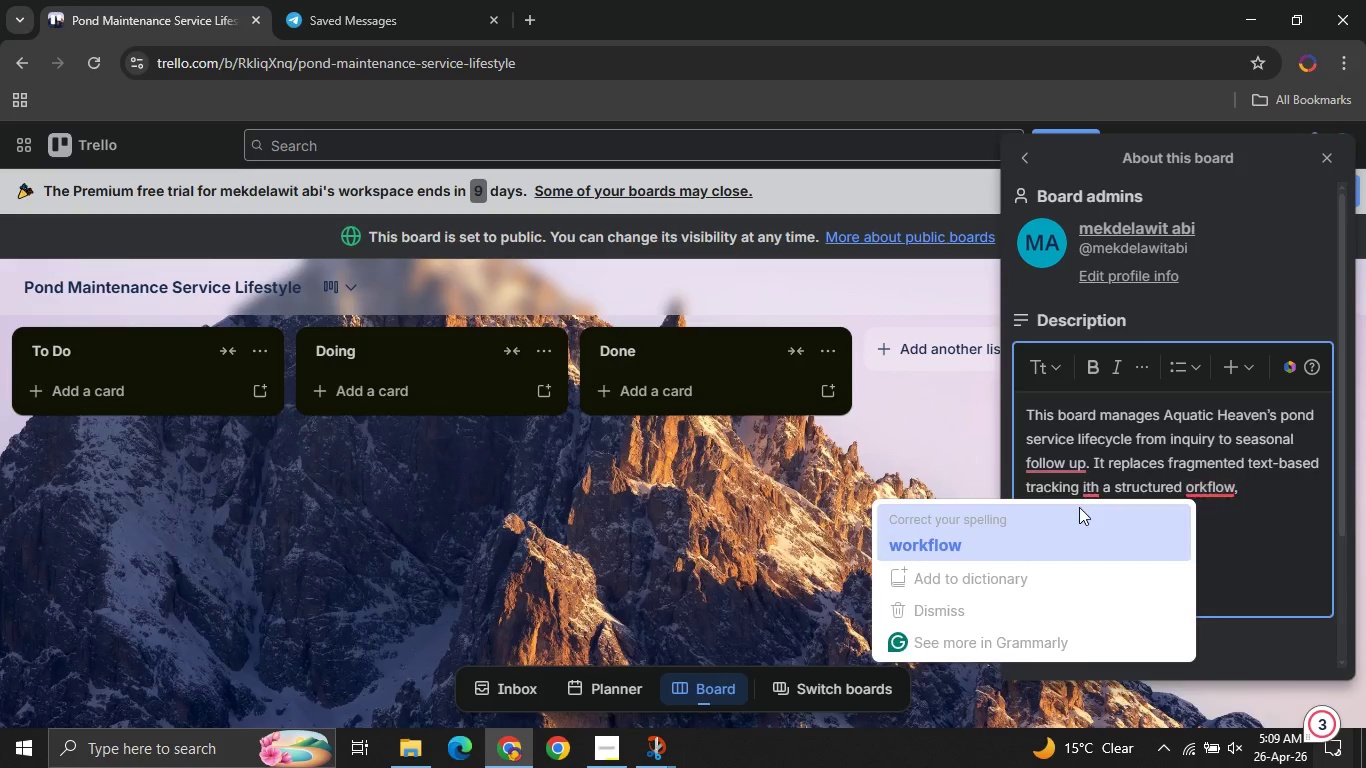 
key(Unknown)
 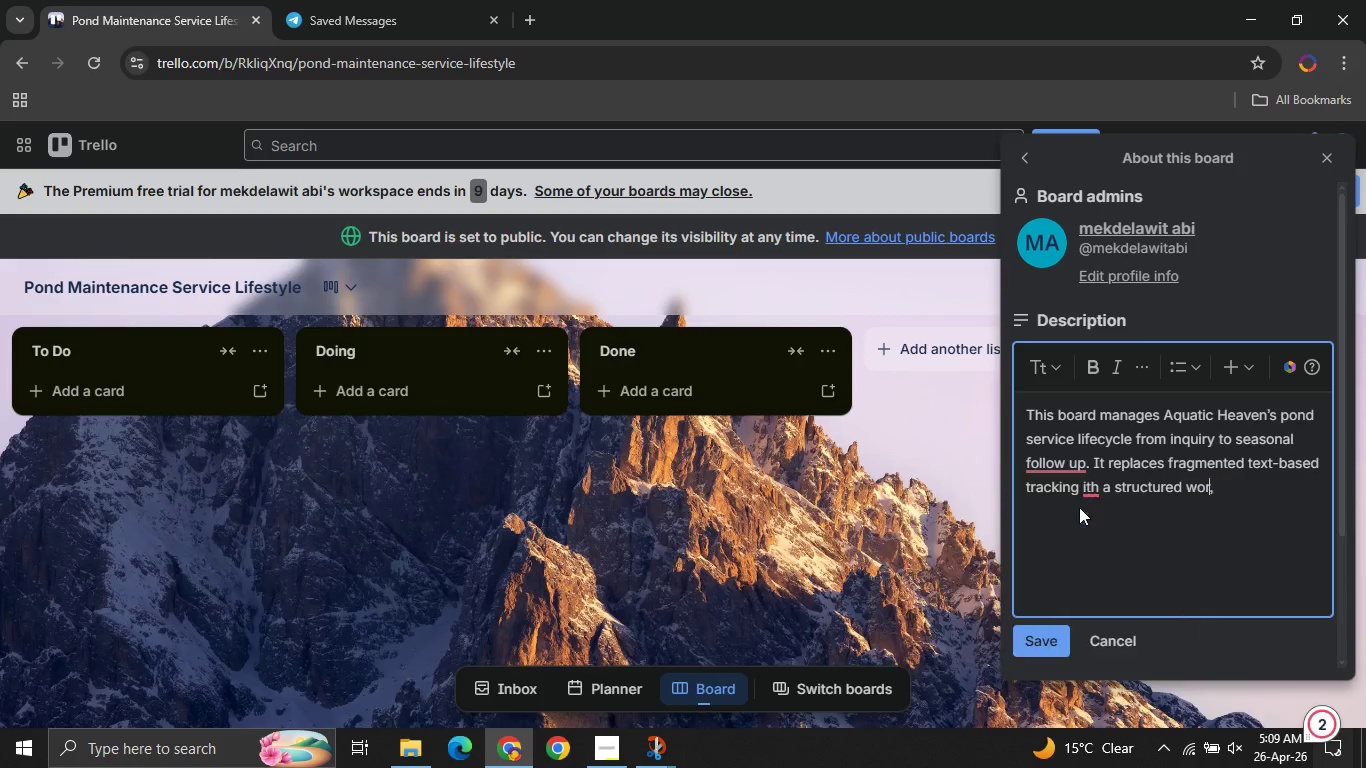 
key(Unknown)
 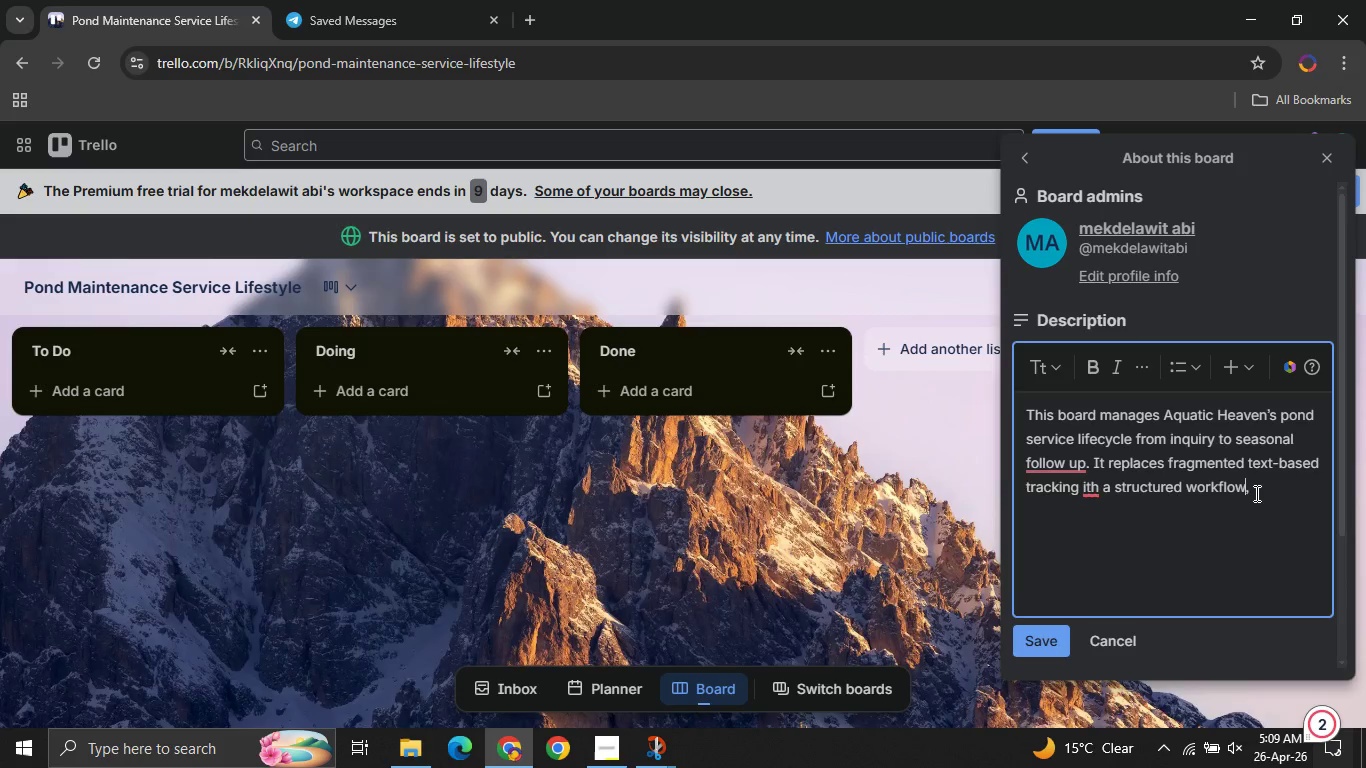 
key(Unknown)
 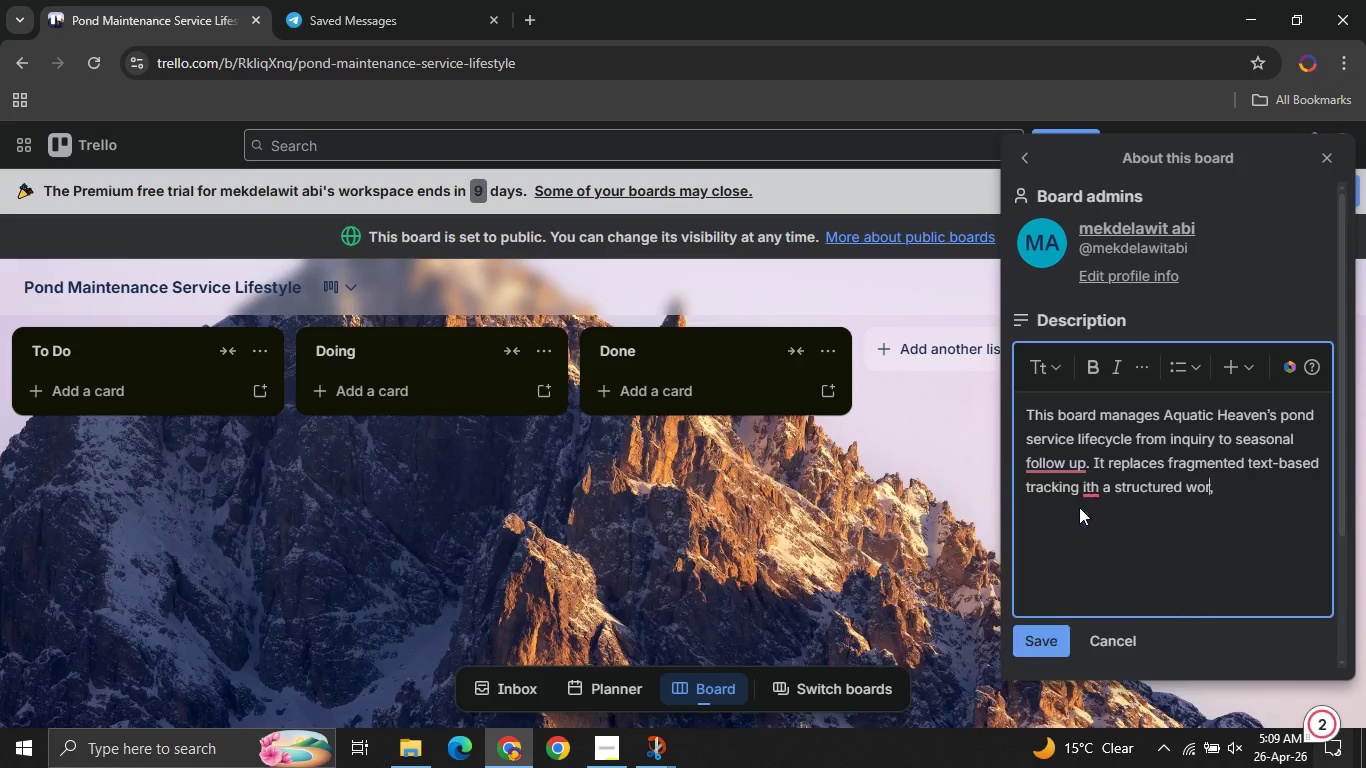 
key(Unknown)
 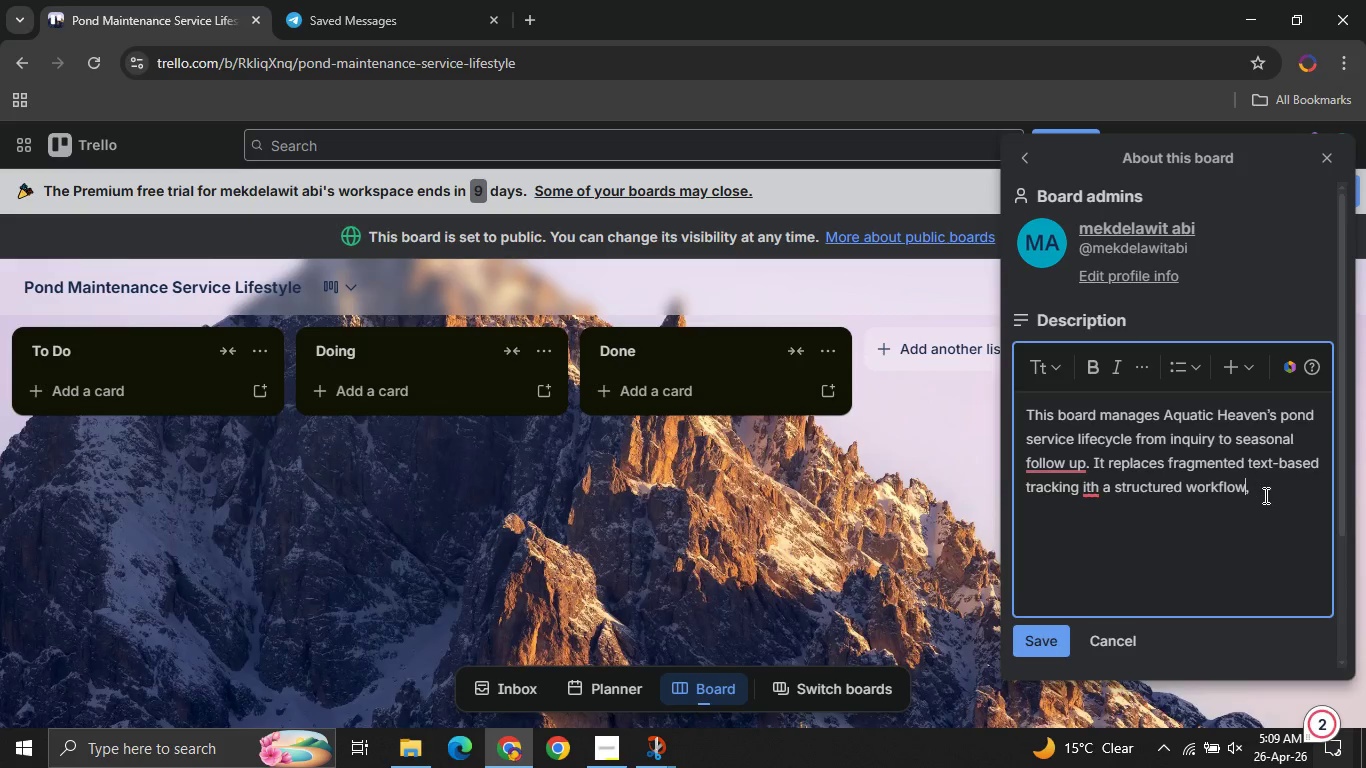 
key(Unknown)
 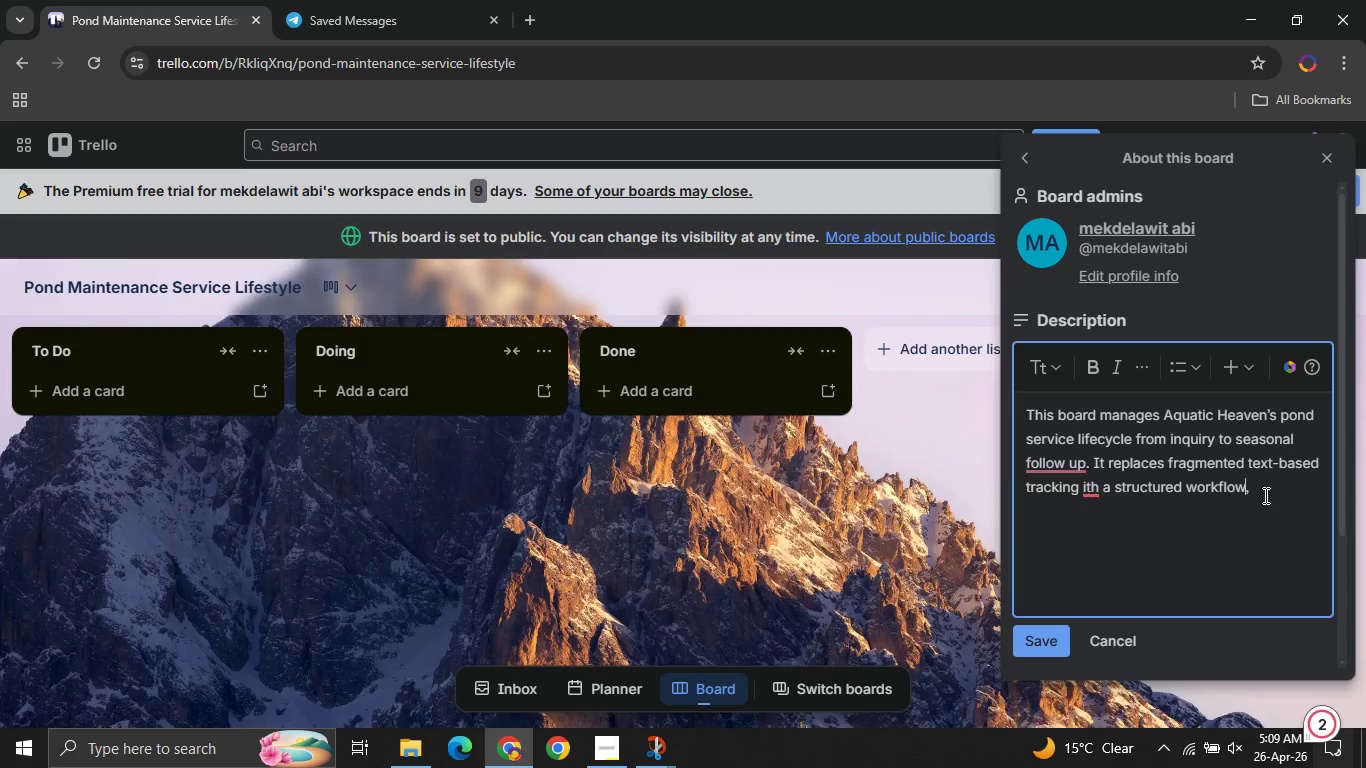 
key(Unknown)
 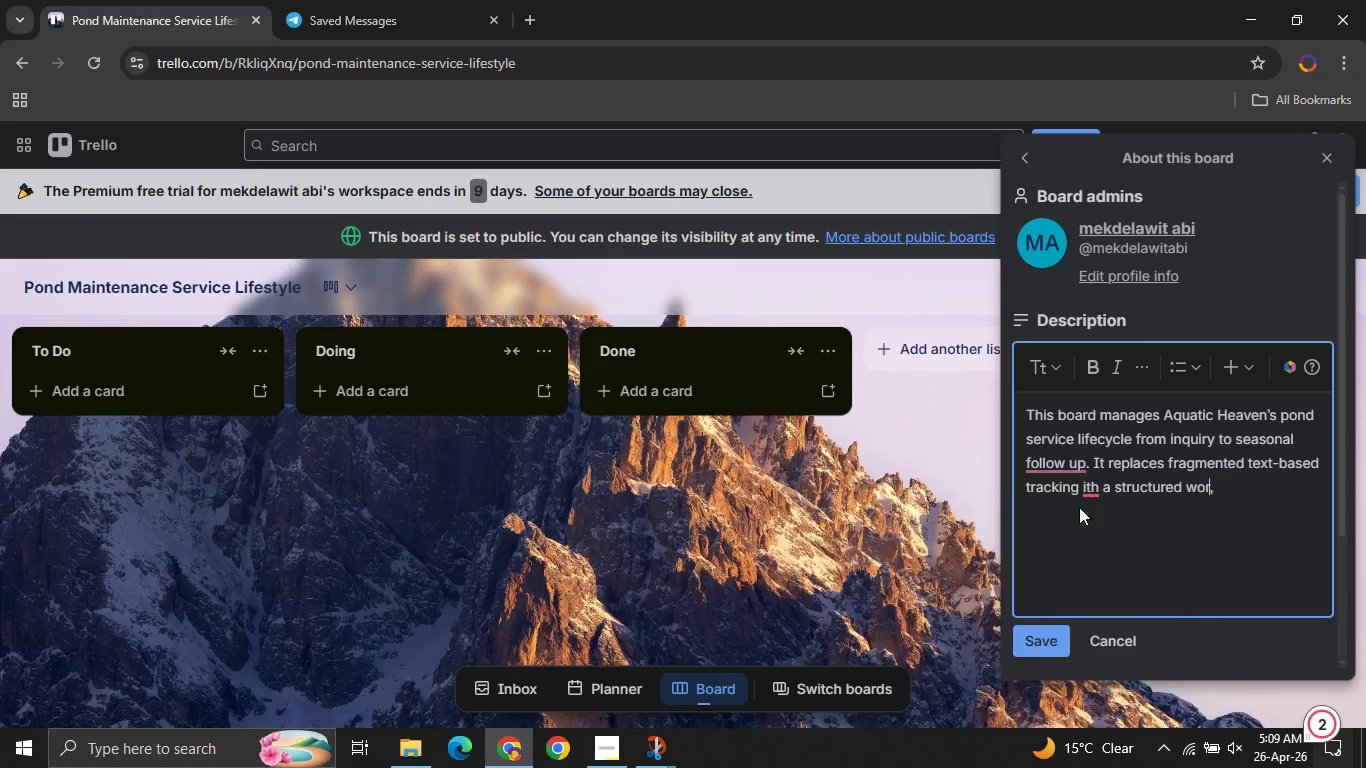 
key(Unknown)
 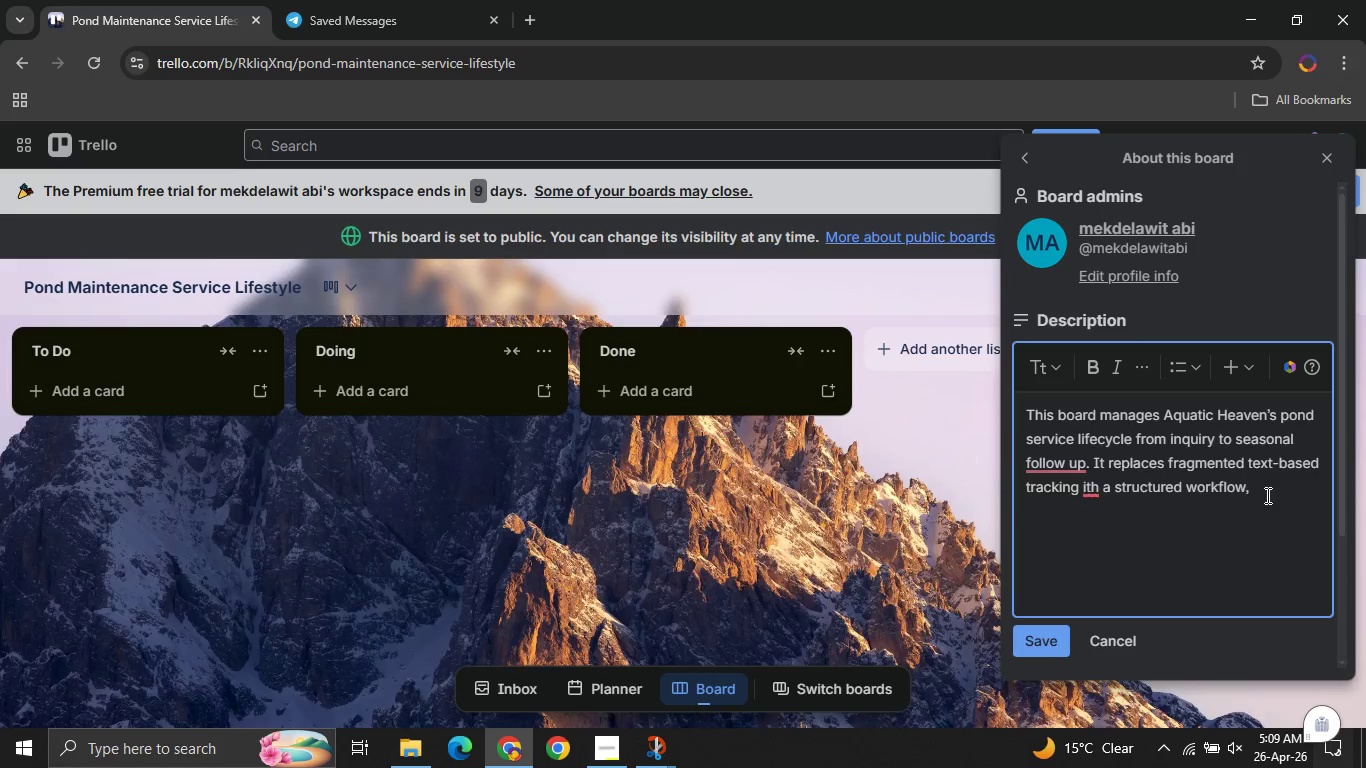 
key(ArrowRight)
 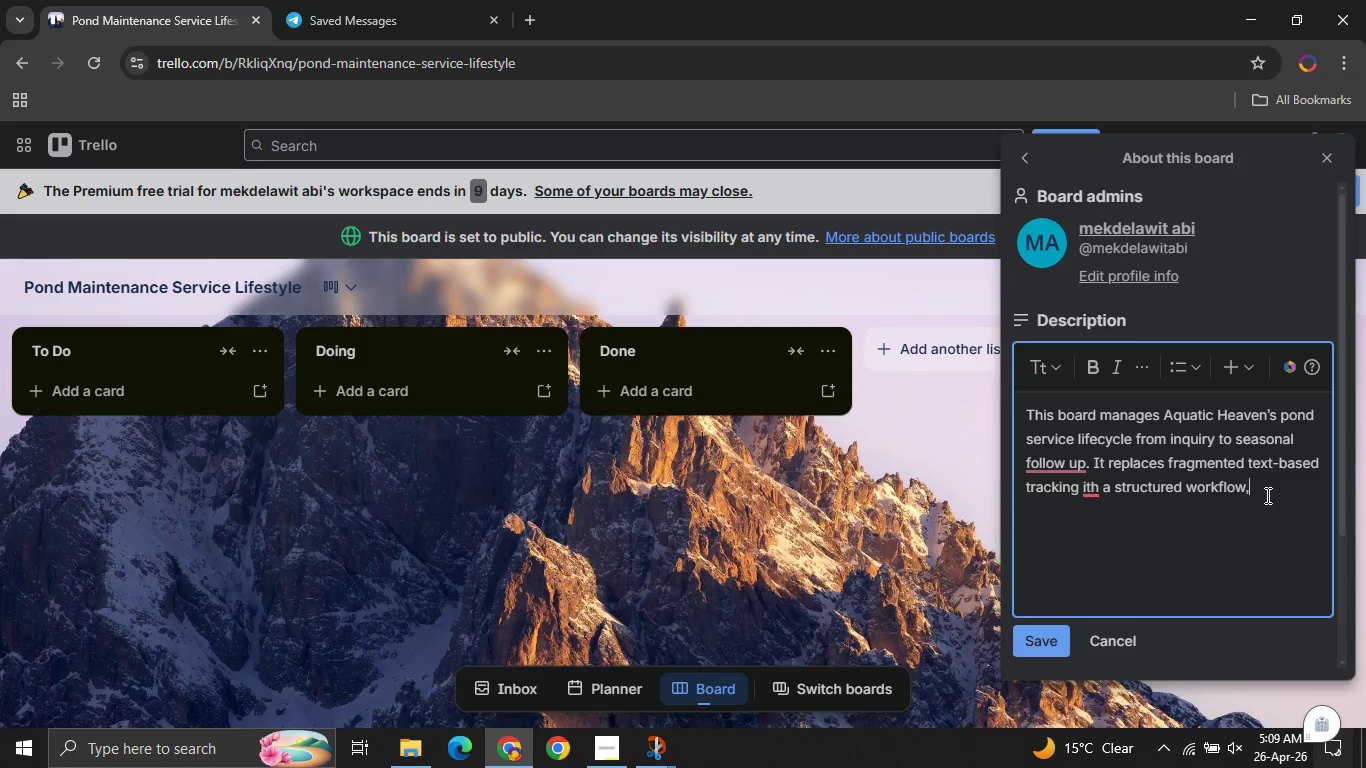 
key(Space)
 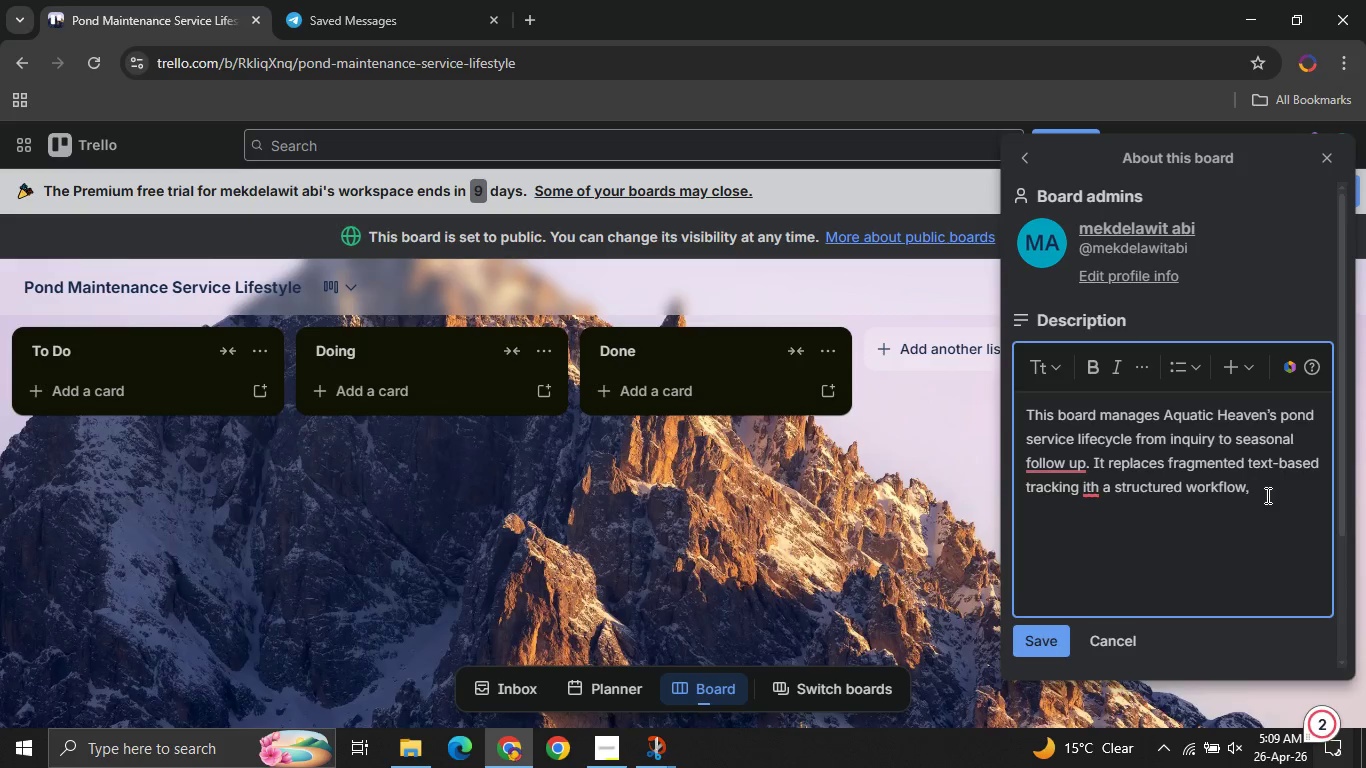 
wait(5.16)
 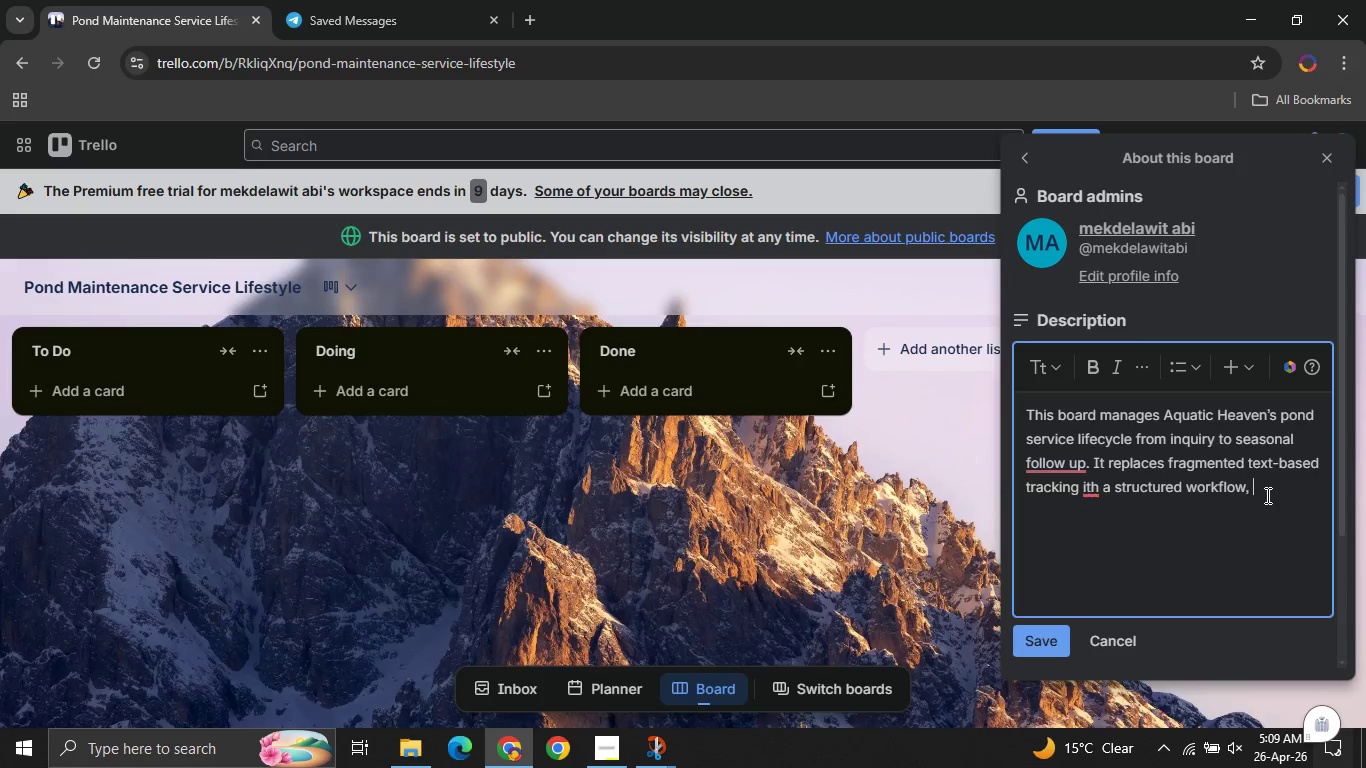 
type(ensuring no missed appointments )
key(Backspace)
type(, clear scheduling, based o)
 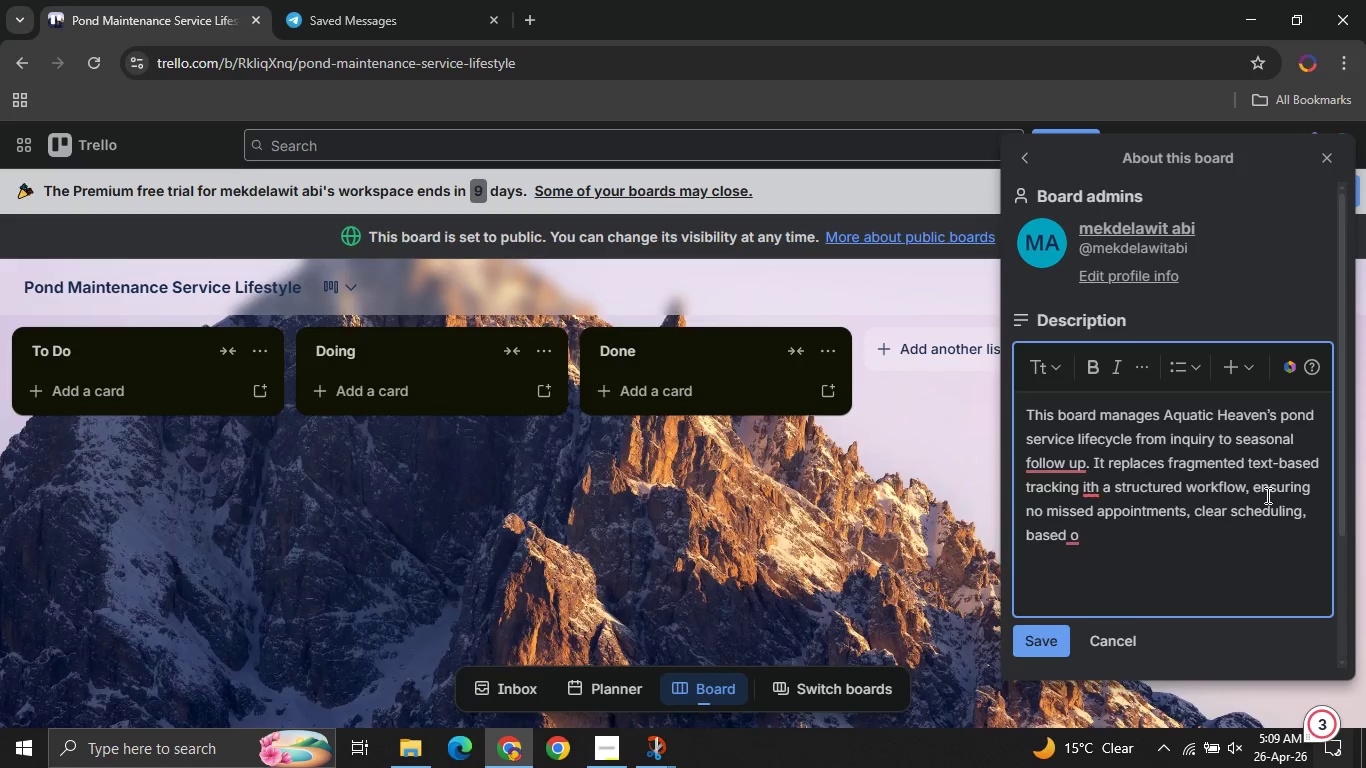 
wait(8.75)
 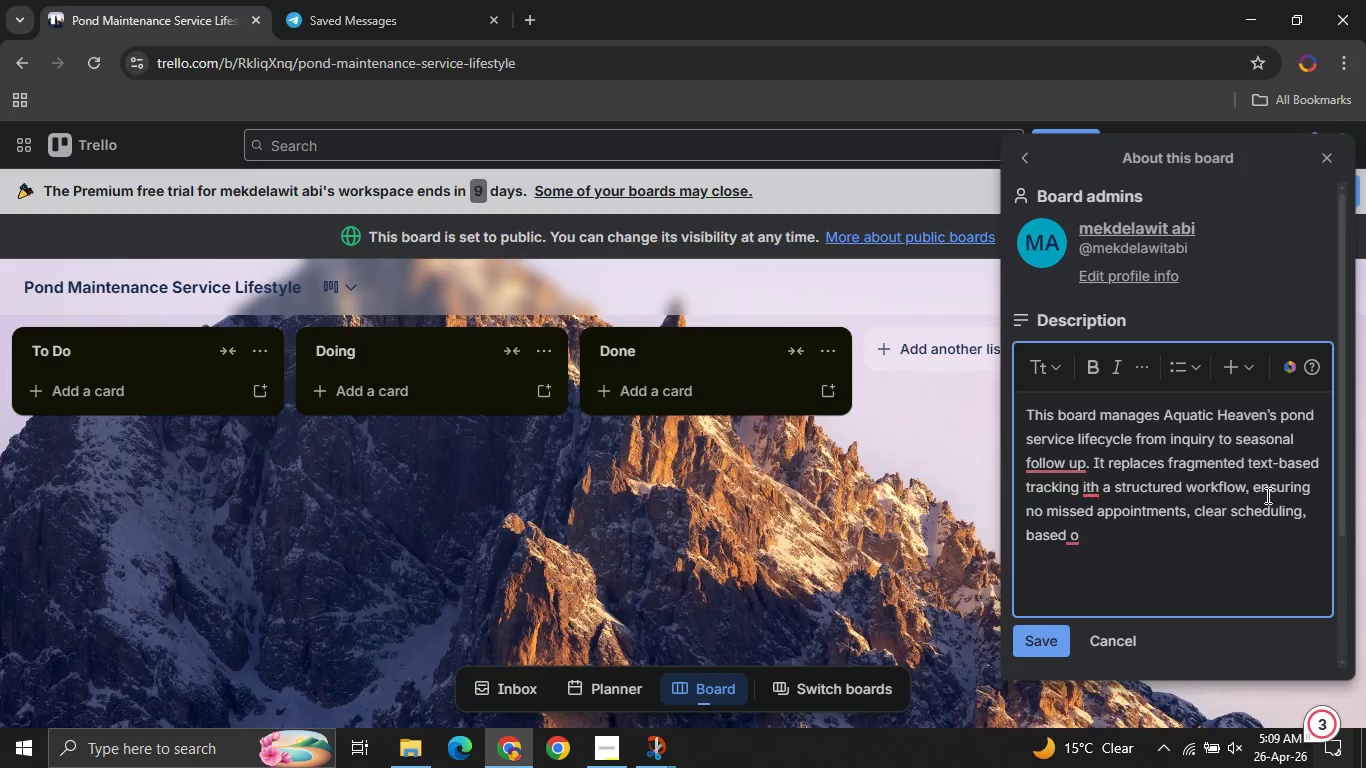 
key(Backspace)
key(Backspace)
key(Backspace)
key(Backspace)
key(Backspace)
key(Backspace)
key(Backspace)
type(and proper )
 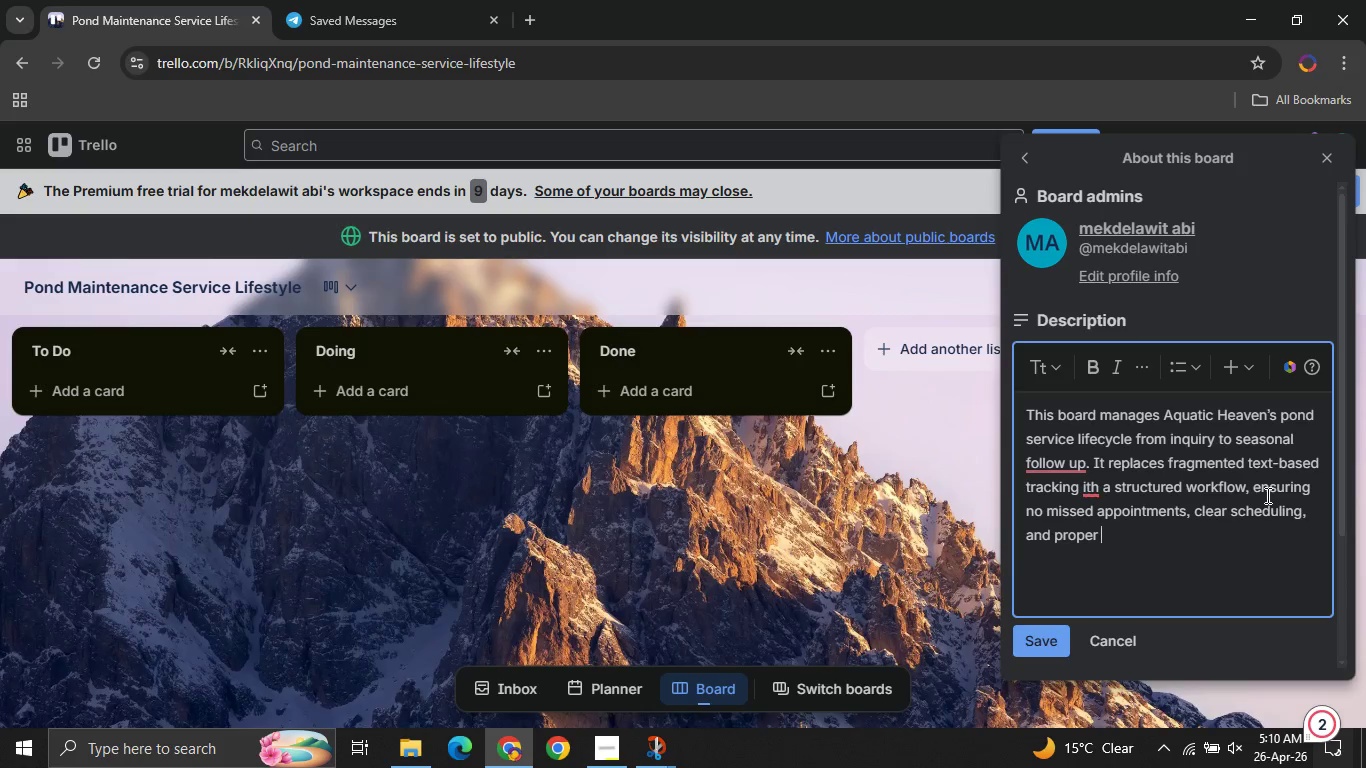 
type(billing )
key(Backspace)
type(. Custom fields track service details )
key(Backspace)
type(, while automation supports consistent serc)
key(Backspace)
type(vice pp)
key(Backspace)
type(reparation )
key(Backspace)
type(. )
 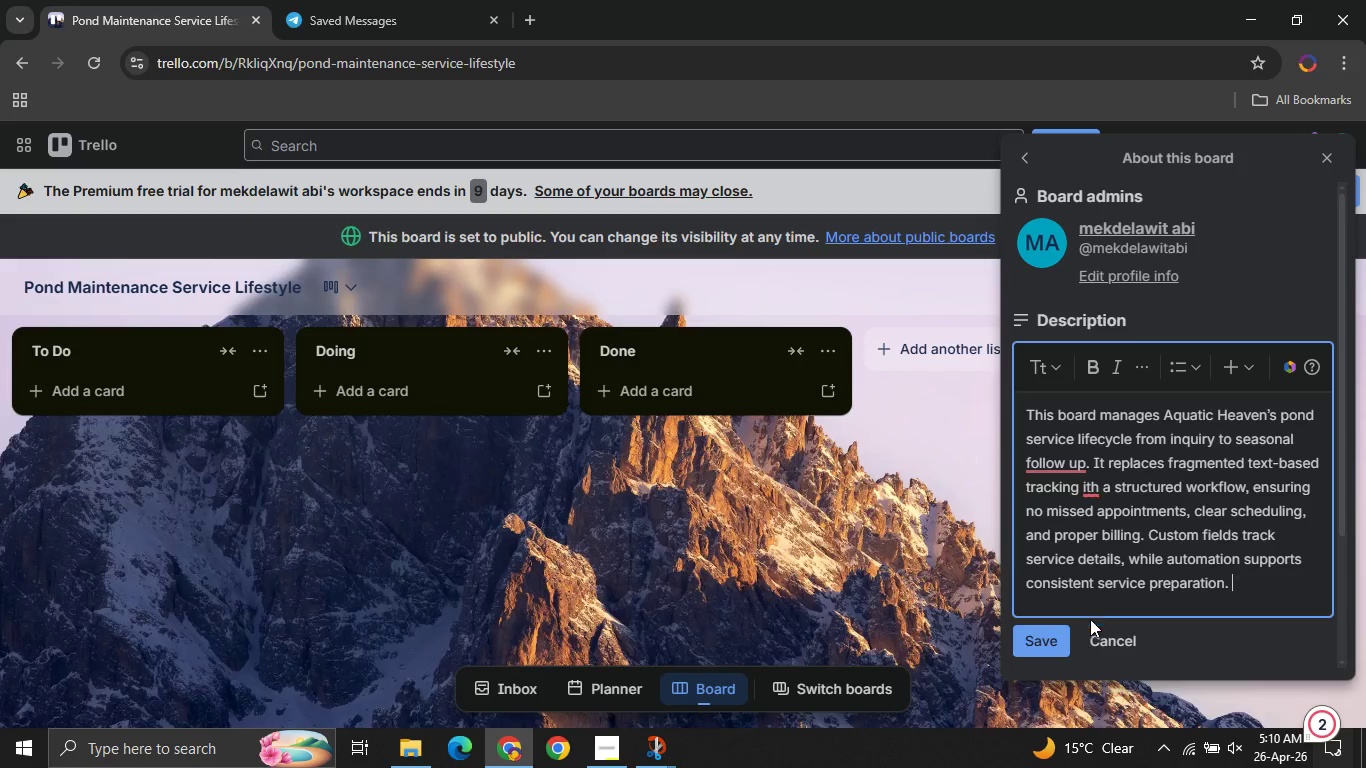 
left_click([1045, 639])
 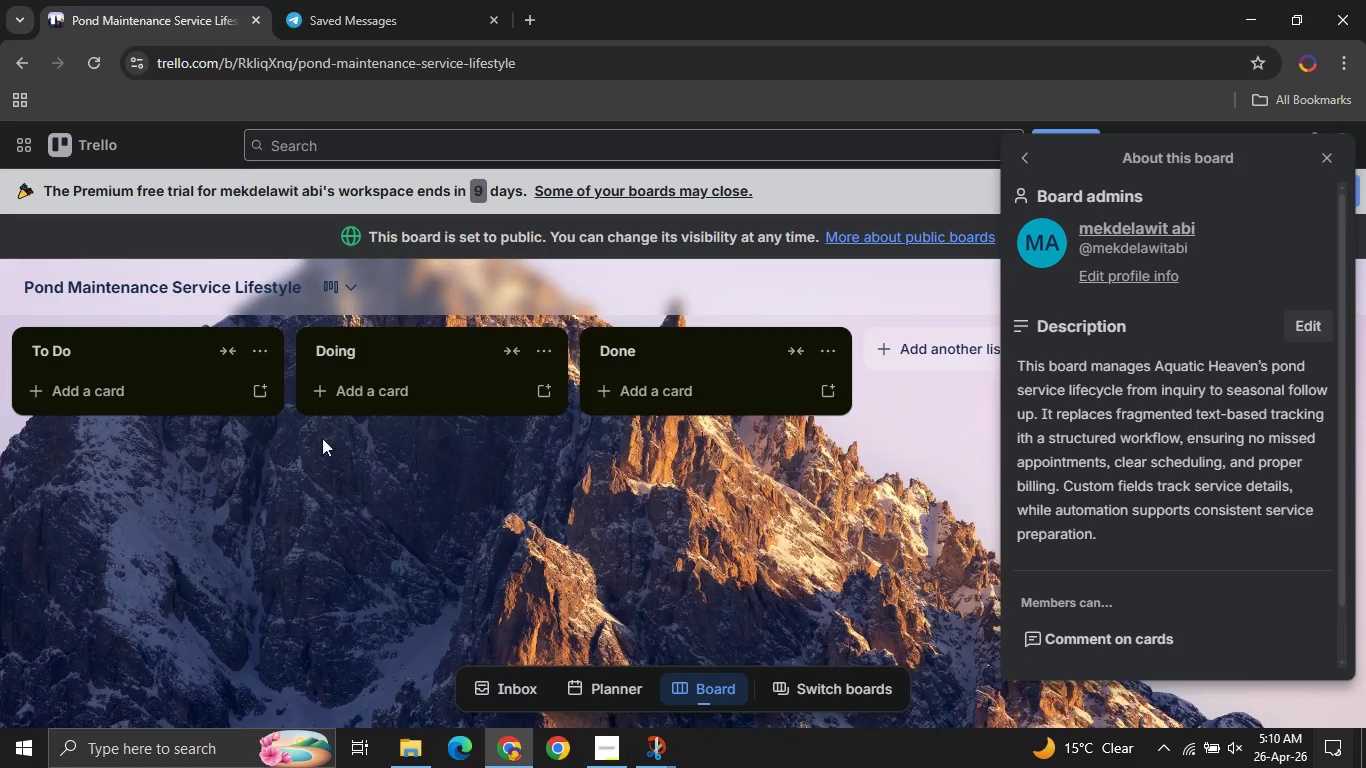 
left_click([73, 355])
 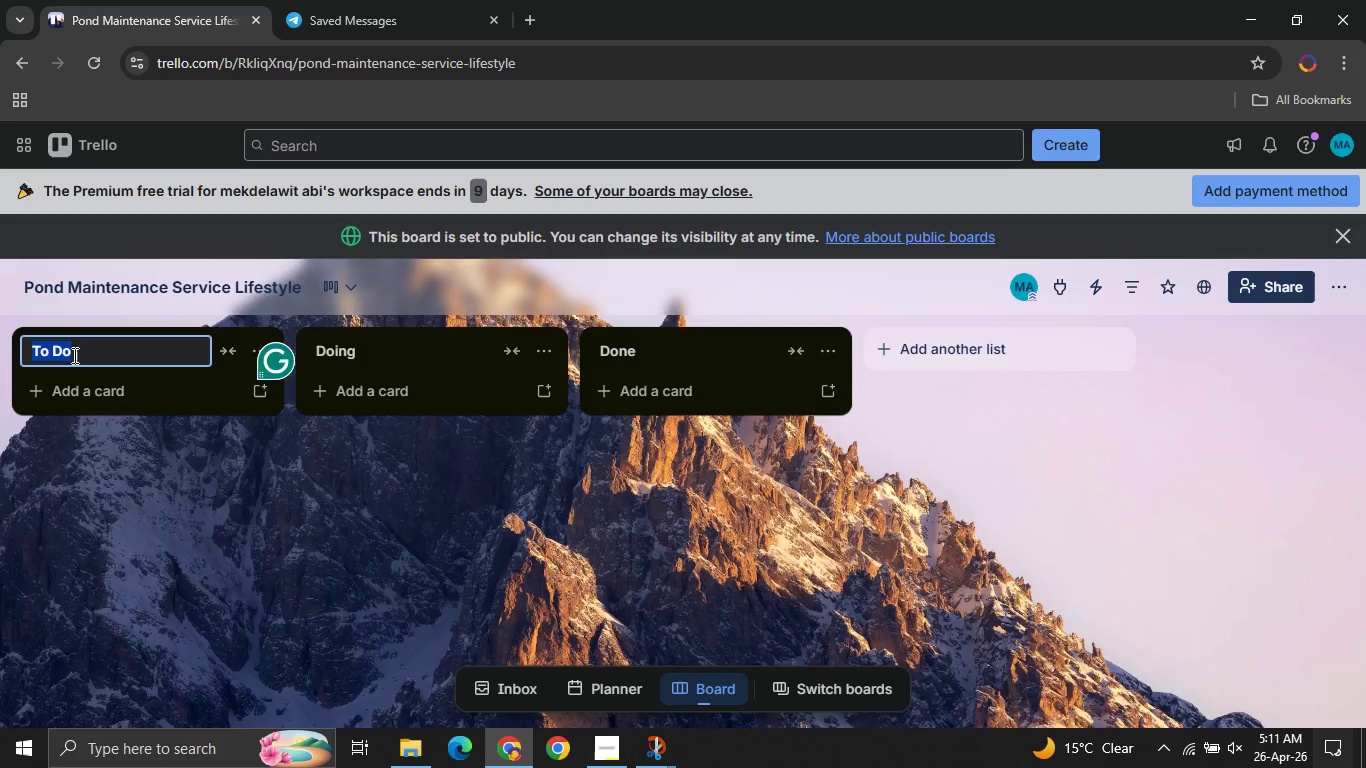 
wait(54.08)
 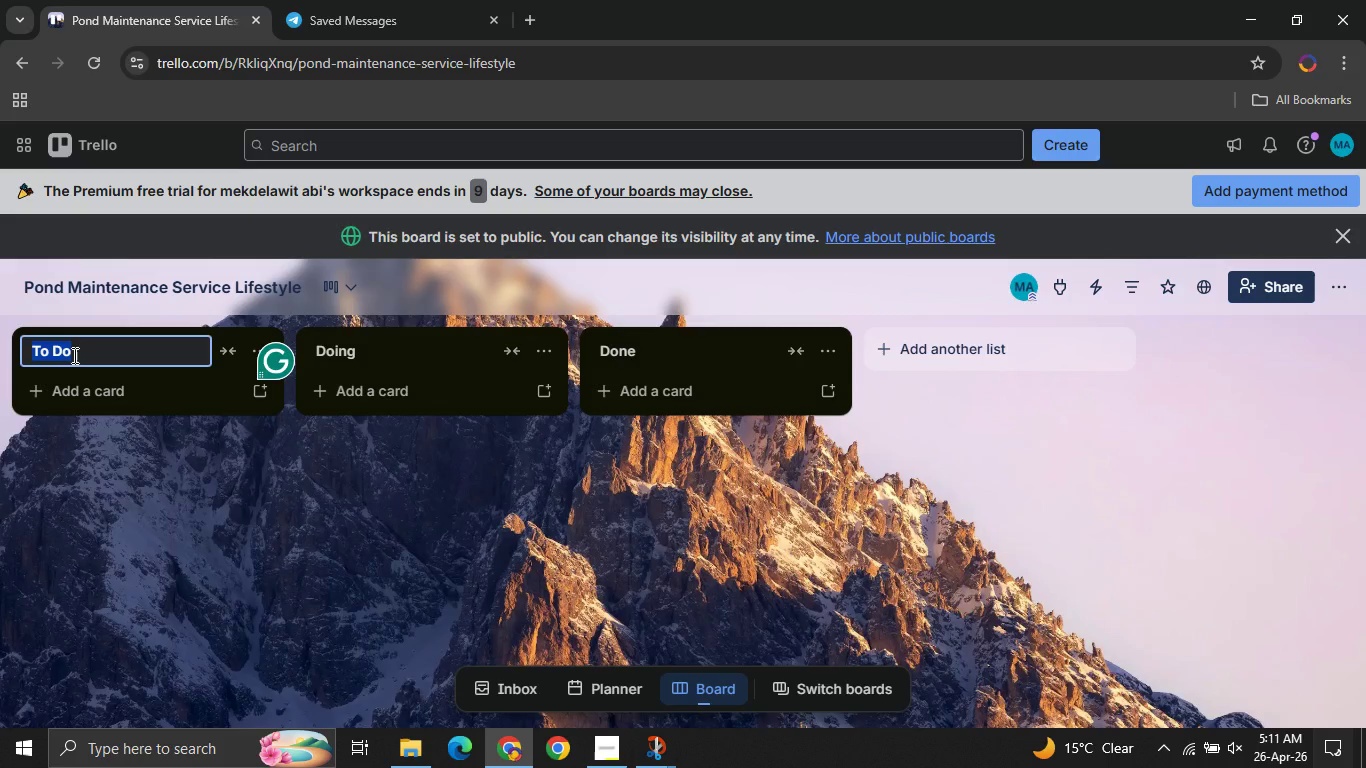 
type(Lead / Inquiry )
 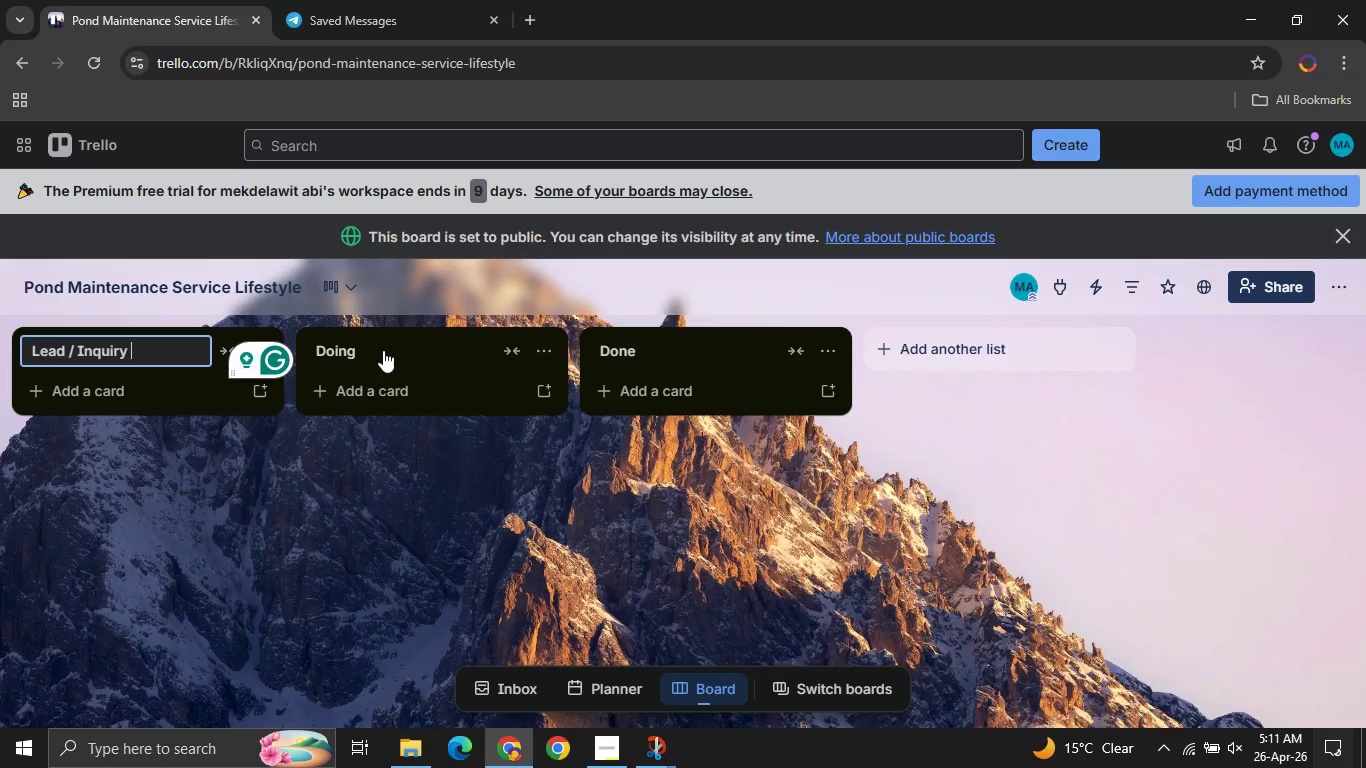 
left_click([341, 349])
 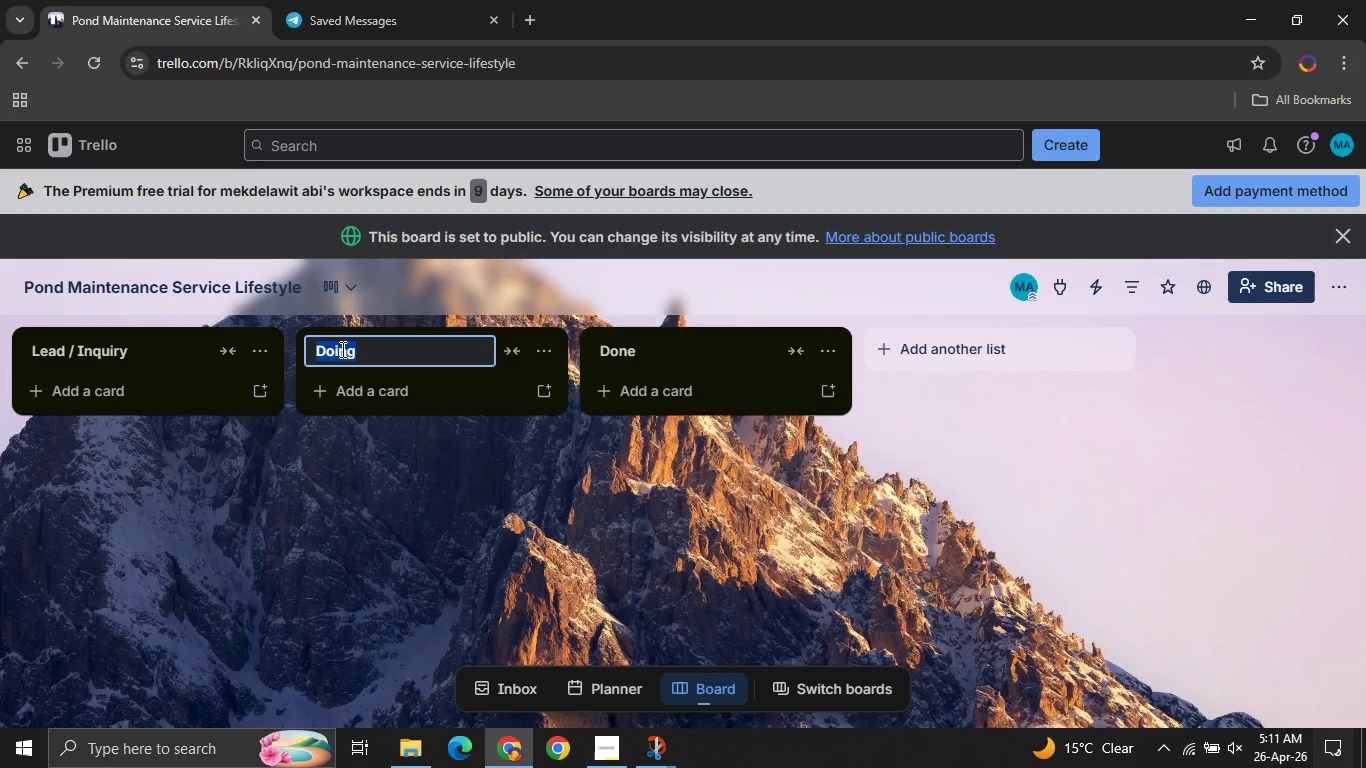 
type(Quote Sent )
 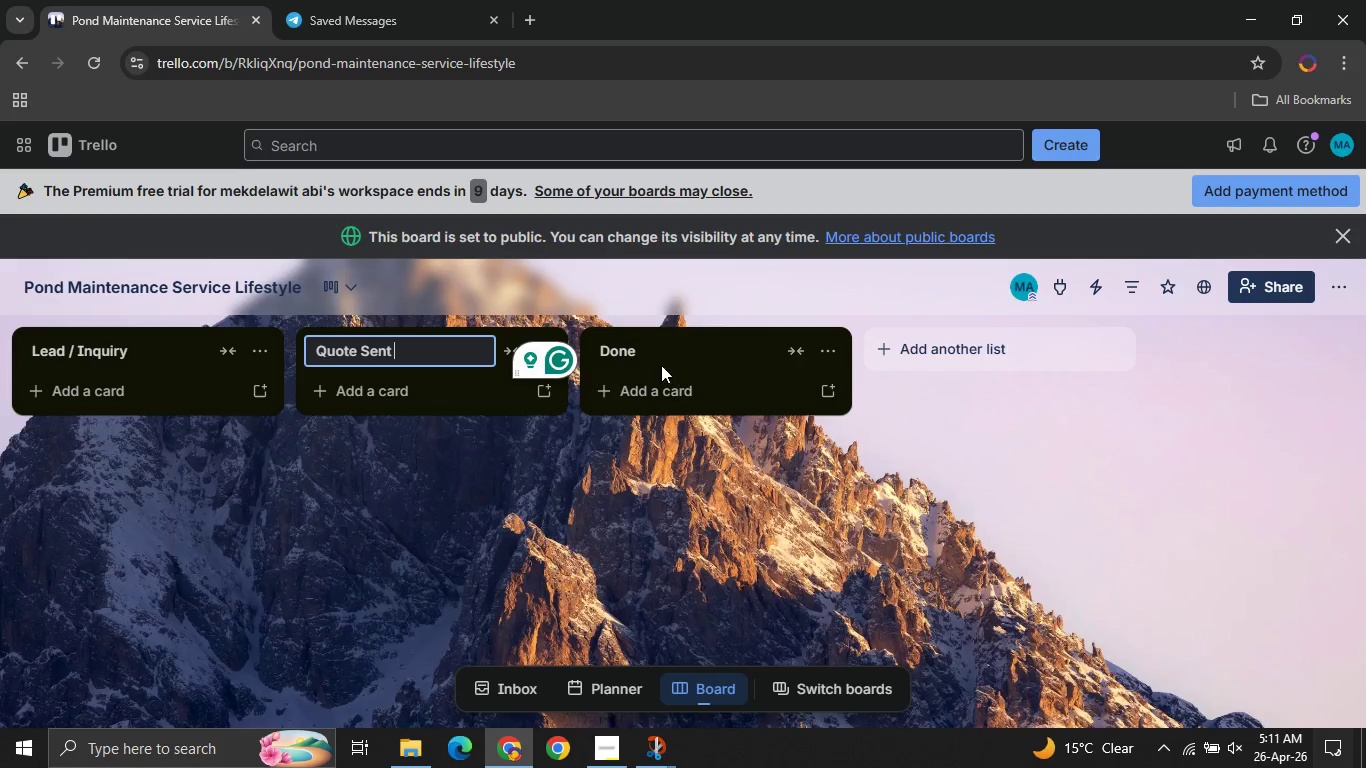 
left_click([651, 363])
 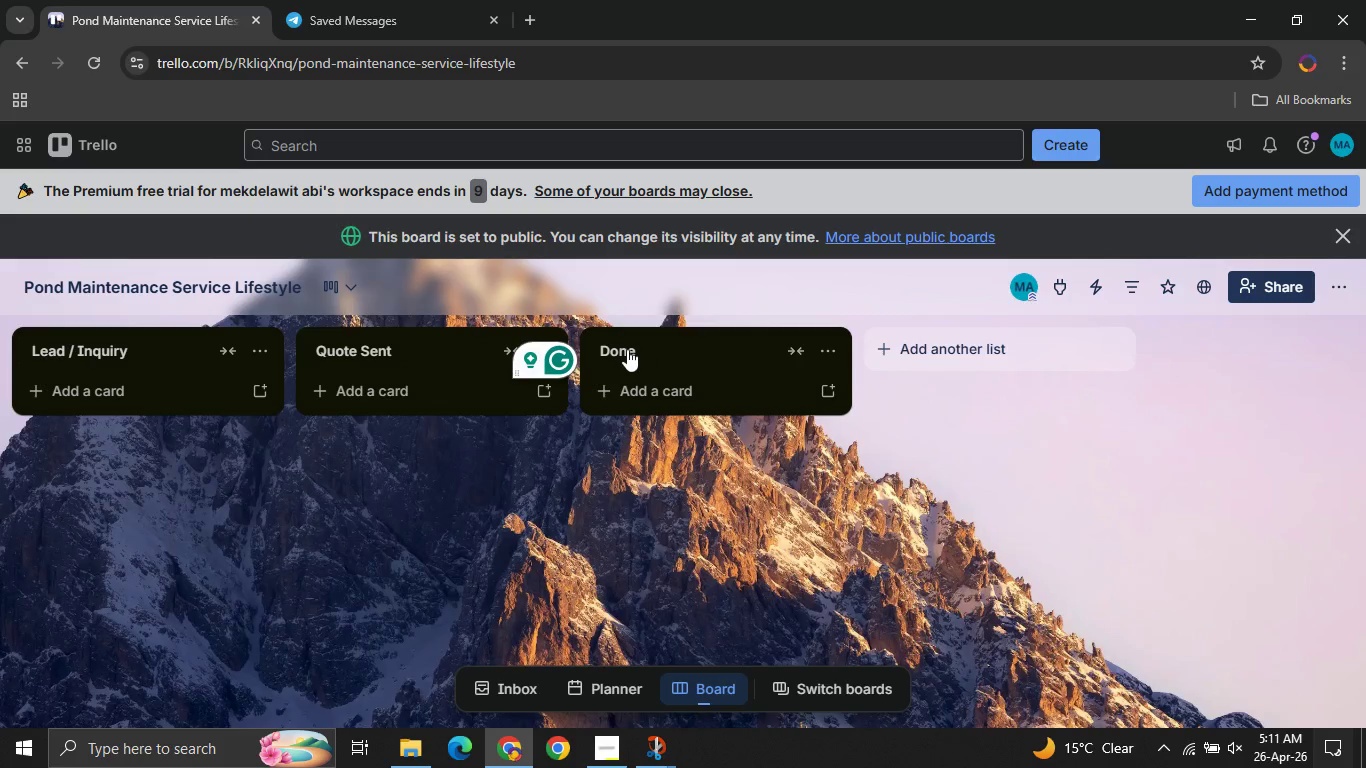 
left_click([627, 349])
 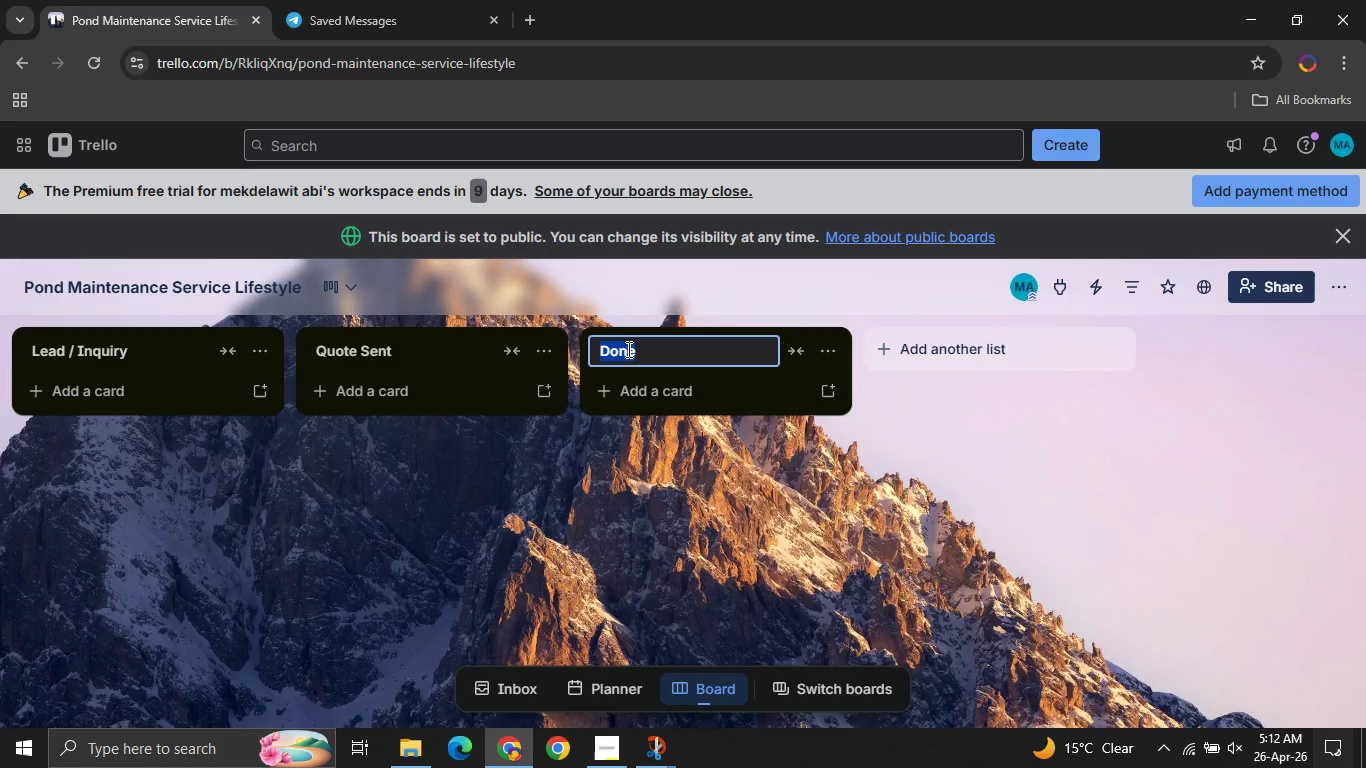 
type(Scheduled )
 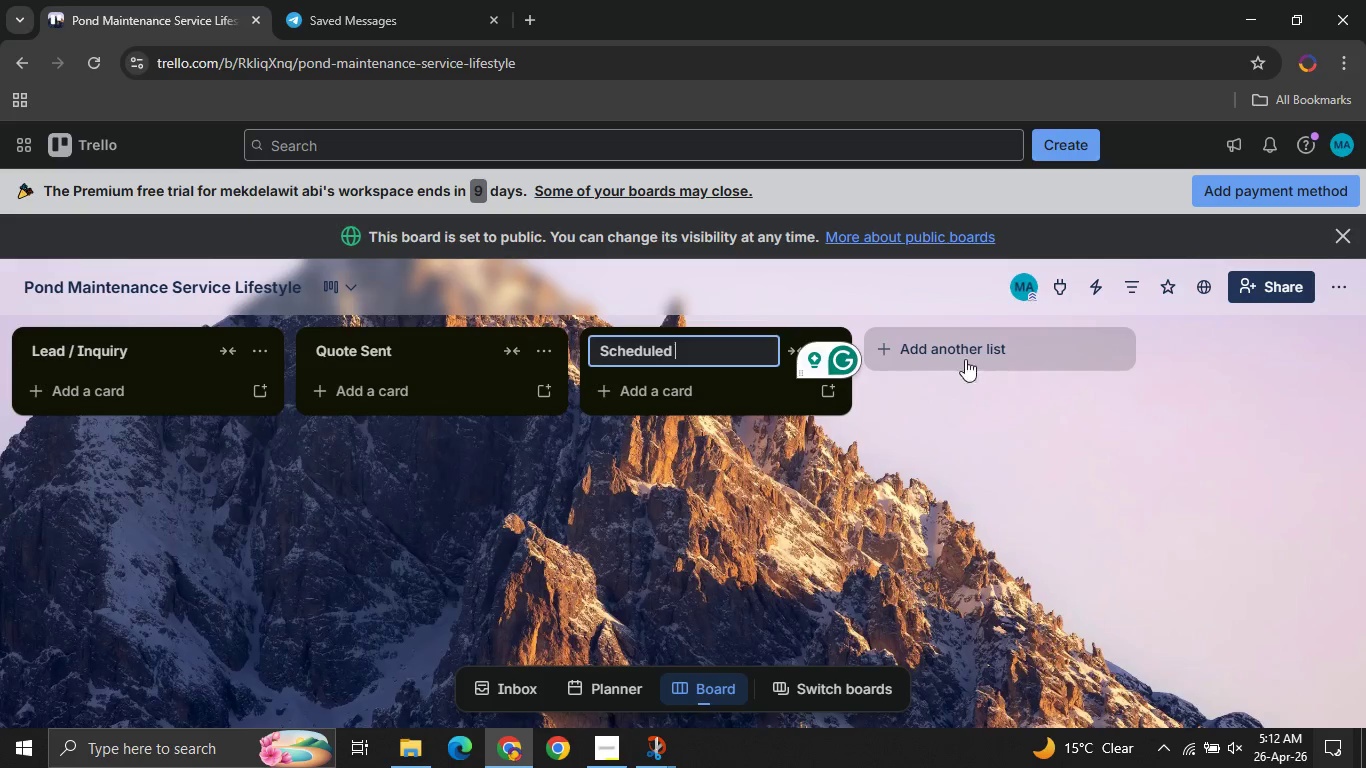 
left_click([939, 350])
 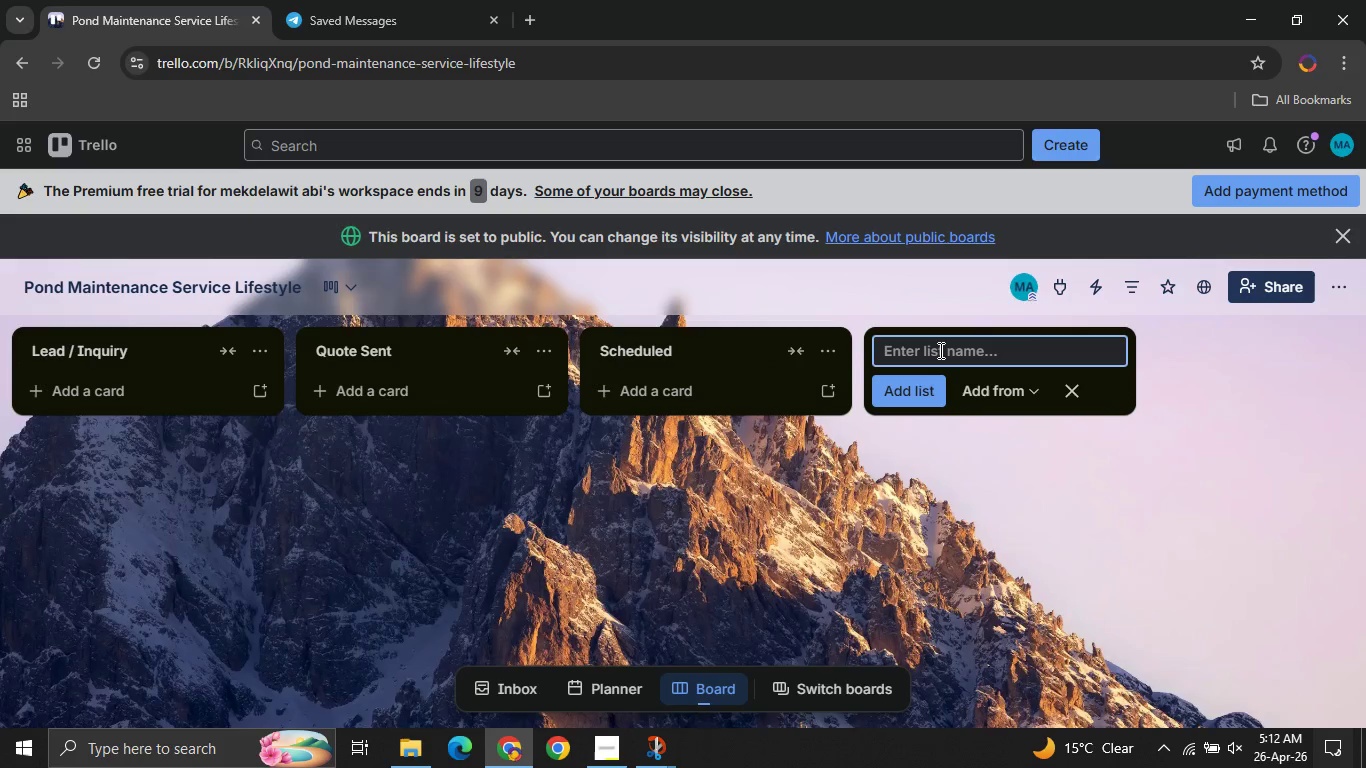 
type(Onsite / Progress )
 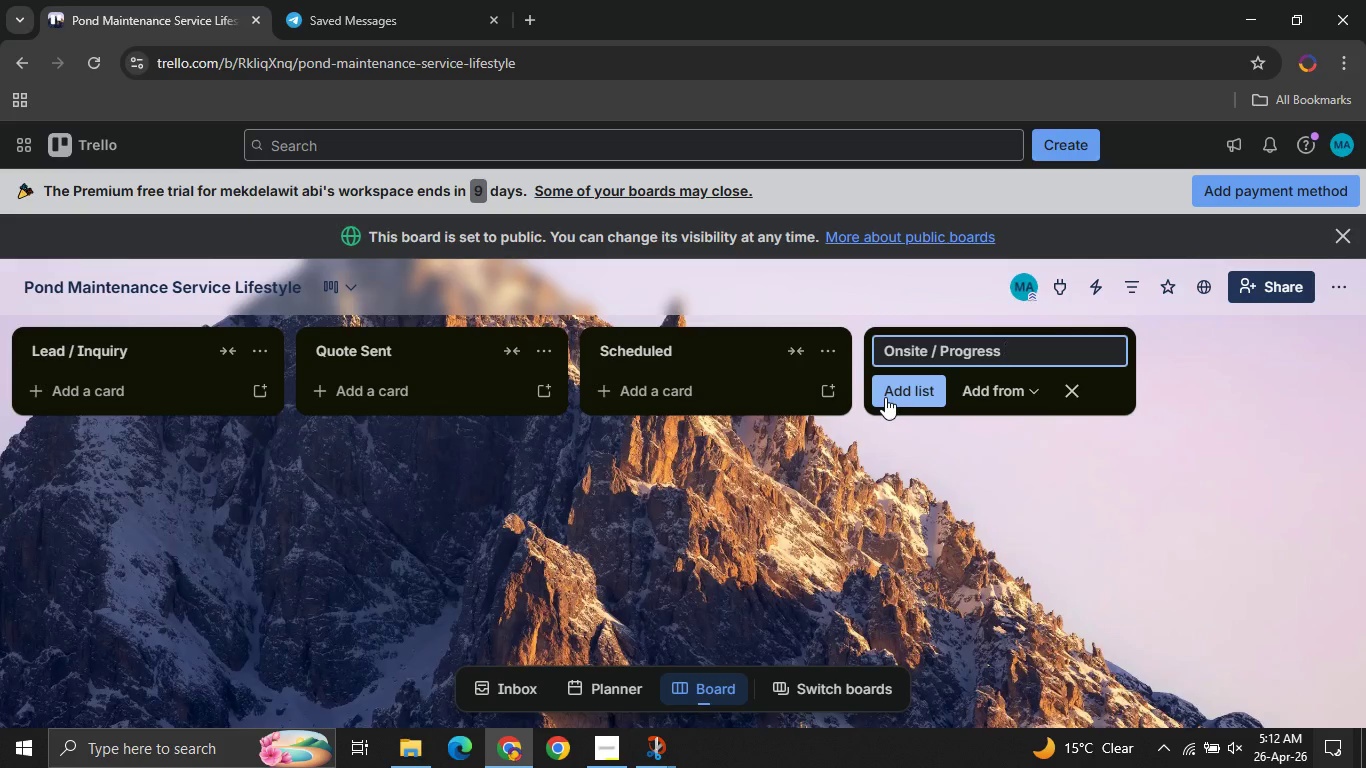 
left_click([885, 397])
 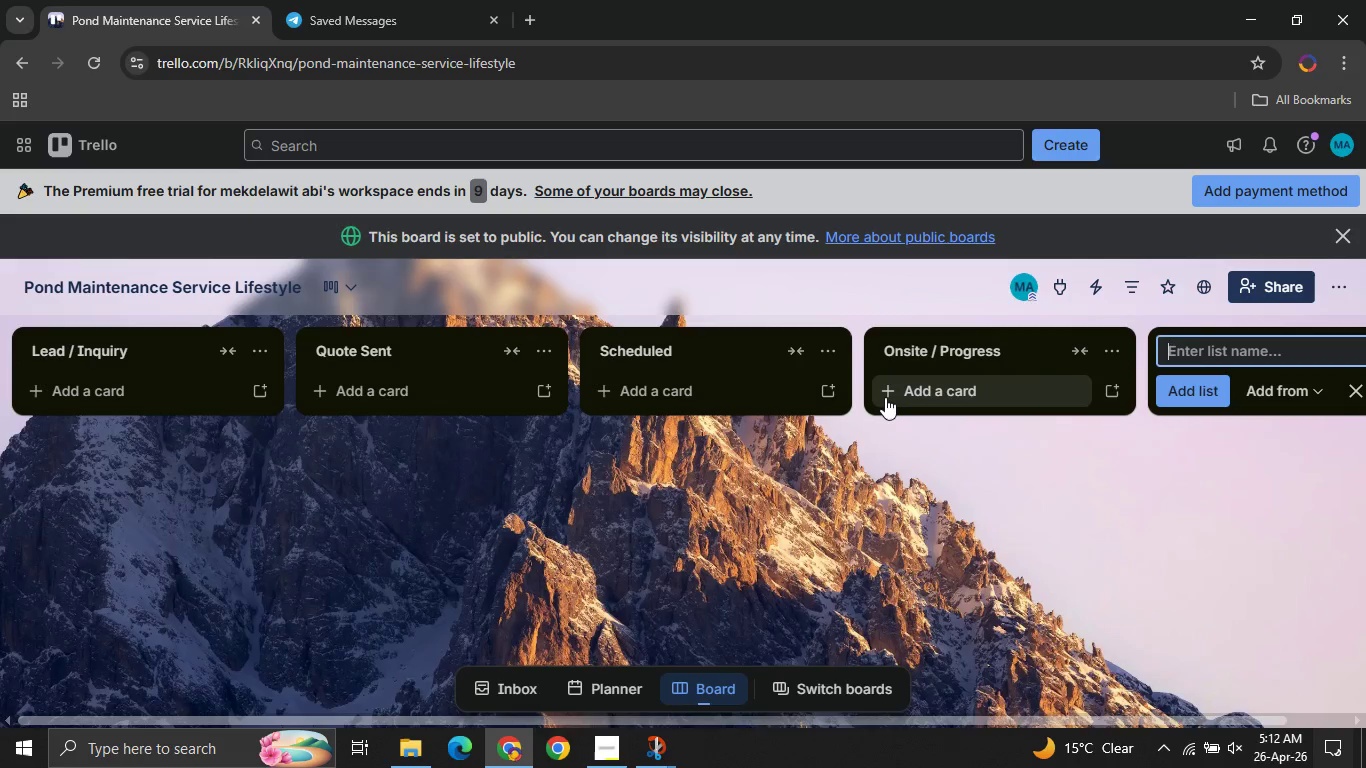 
type(Pending )
 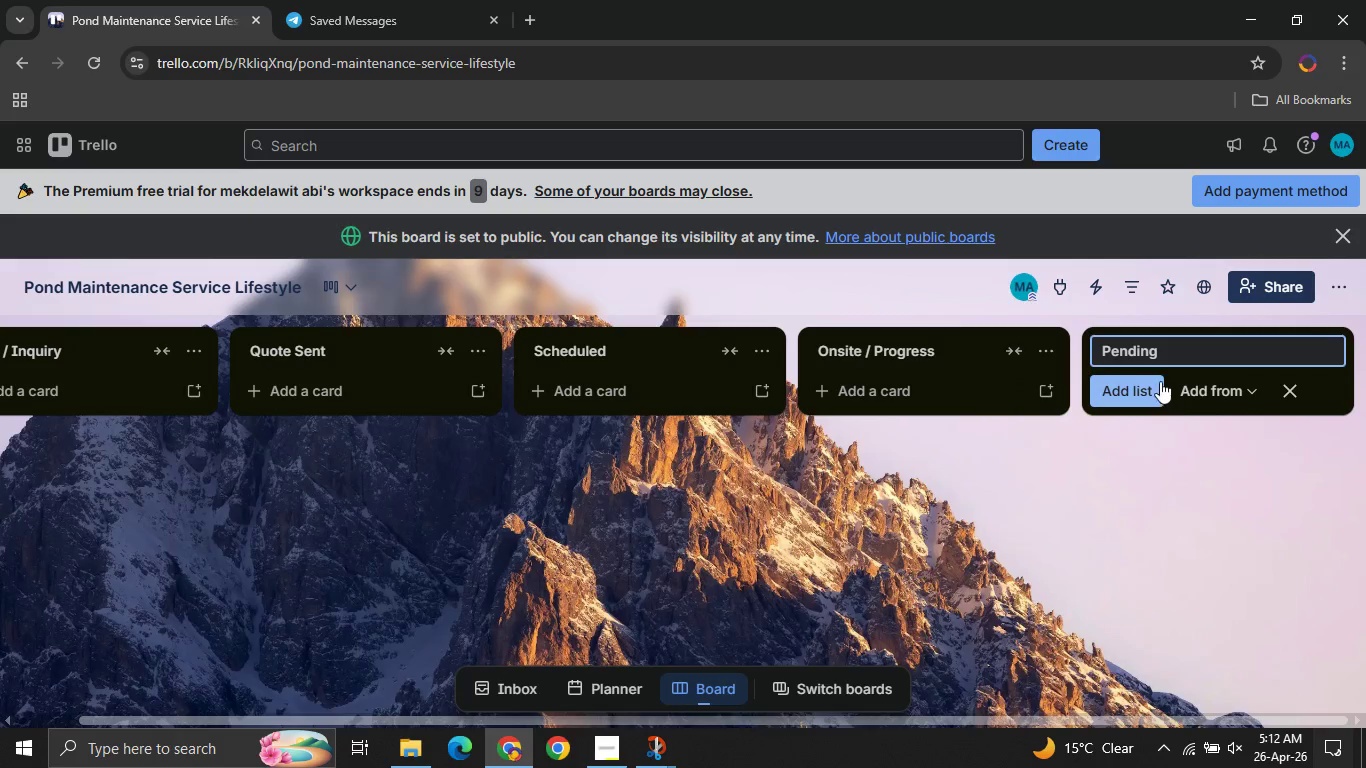 
type(Billing )
 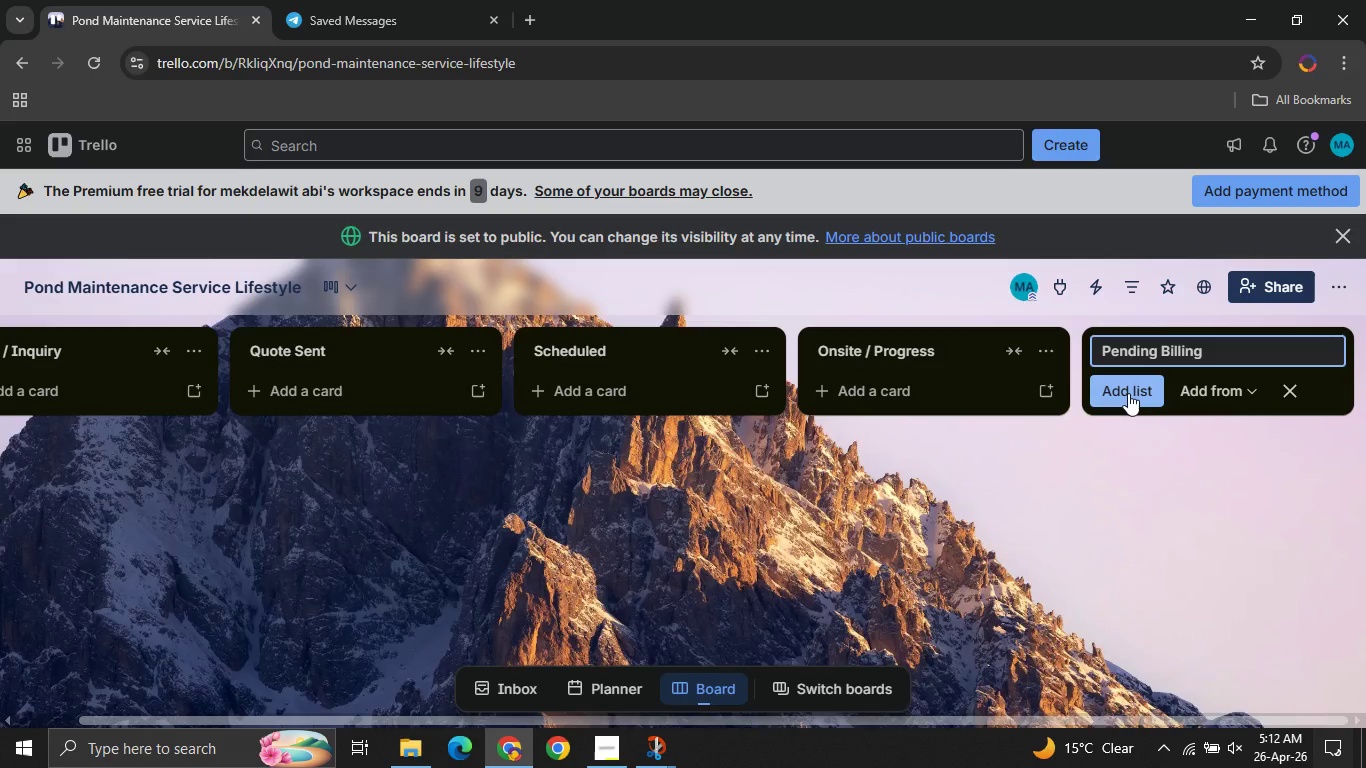 
left_click([1127, 393])
 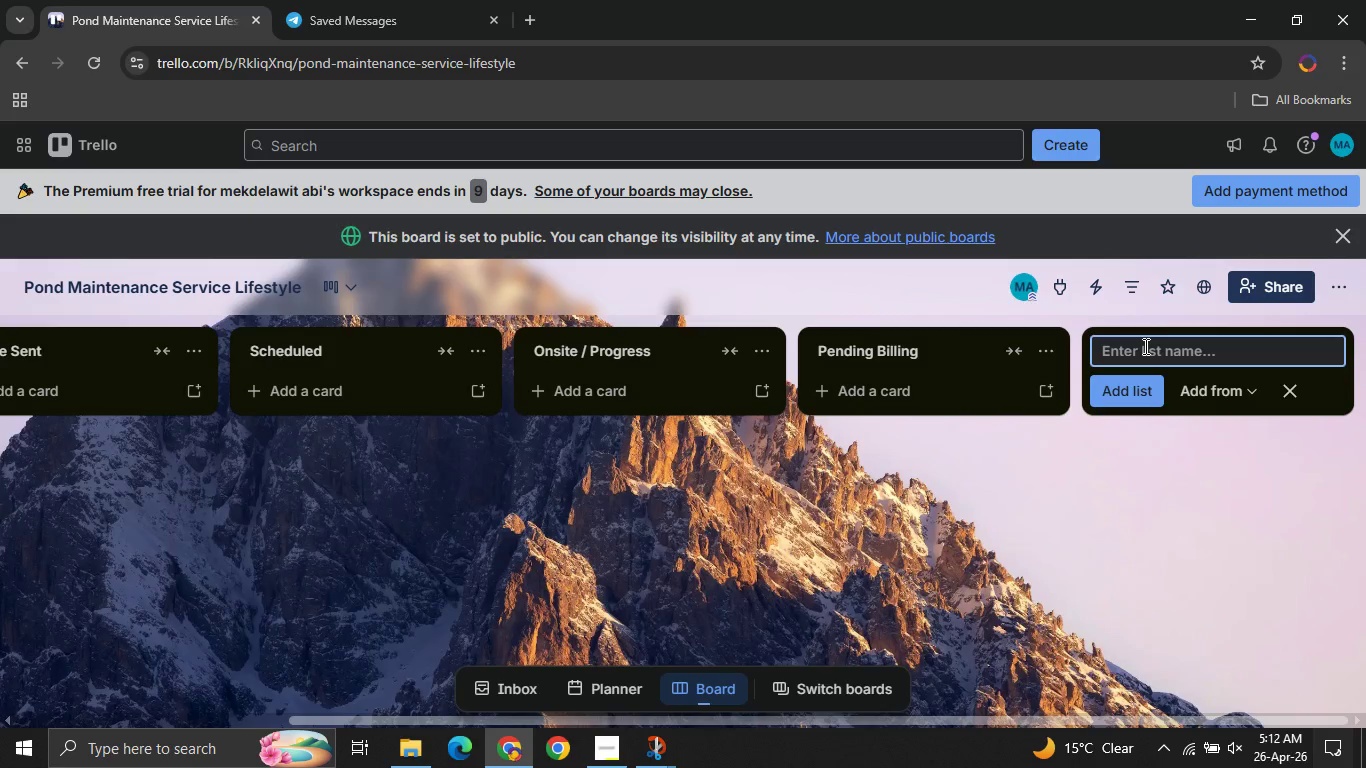 
type(Seasonal Billing )
 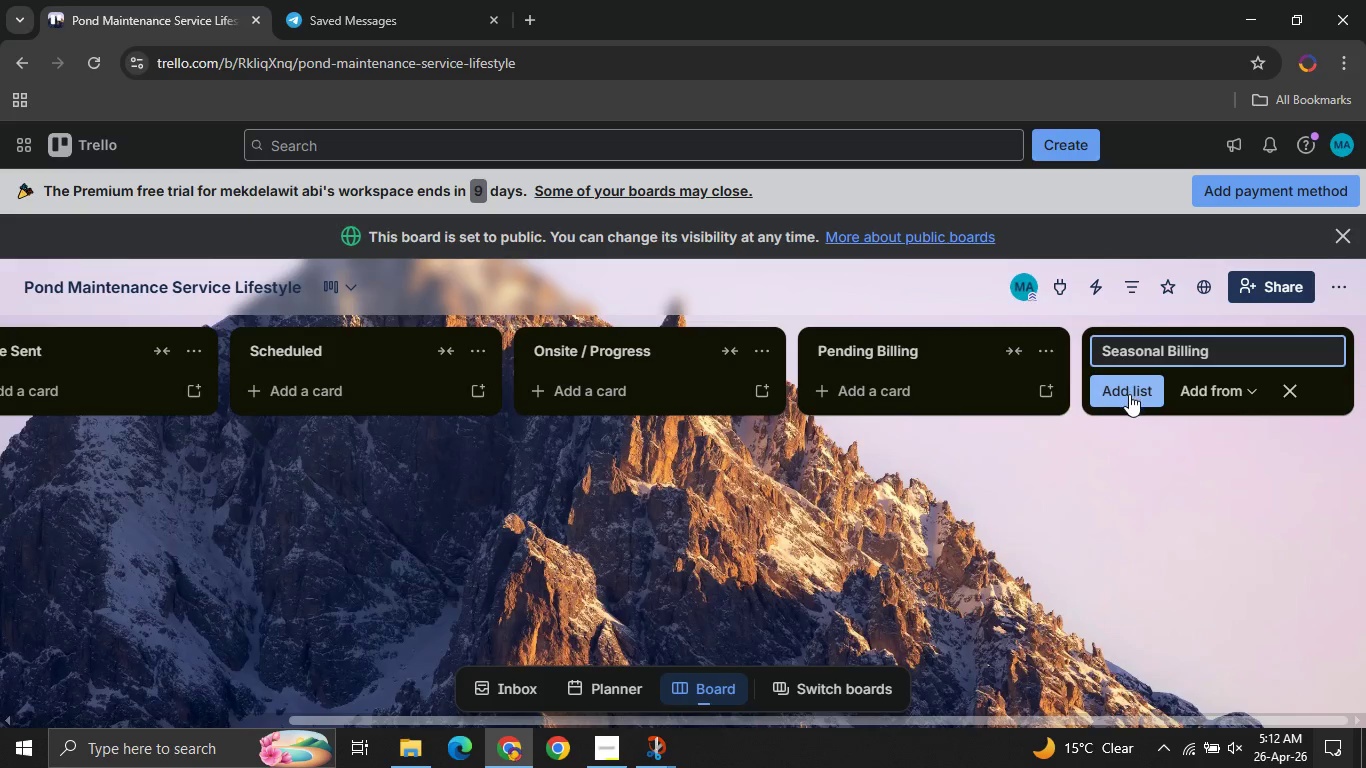 
left_click([1129, 394])
 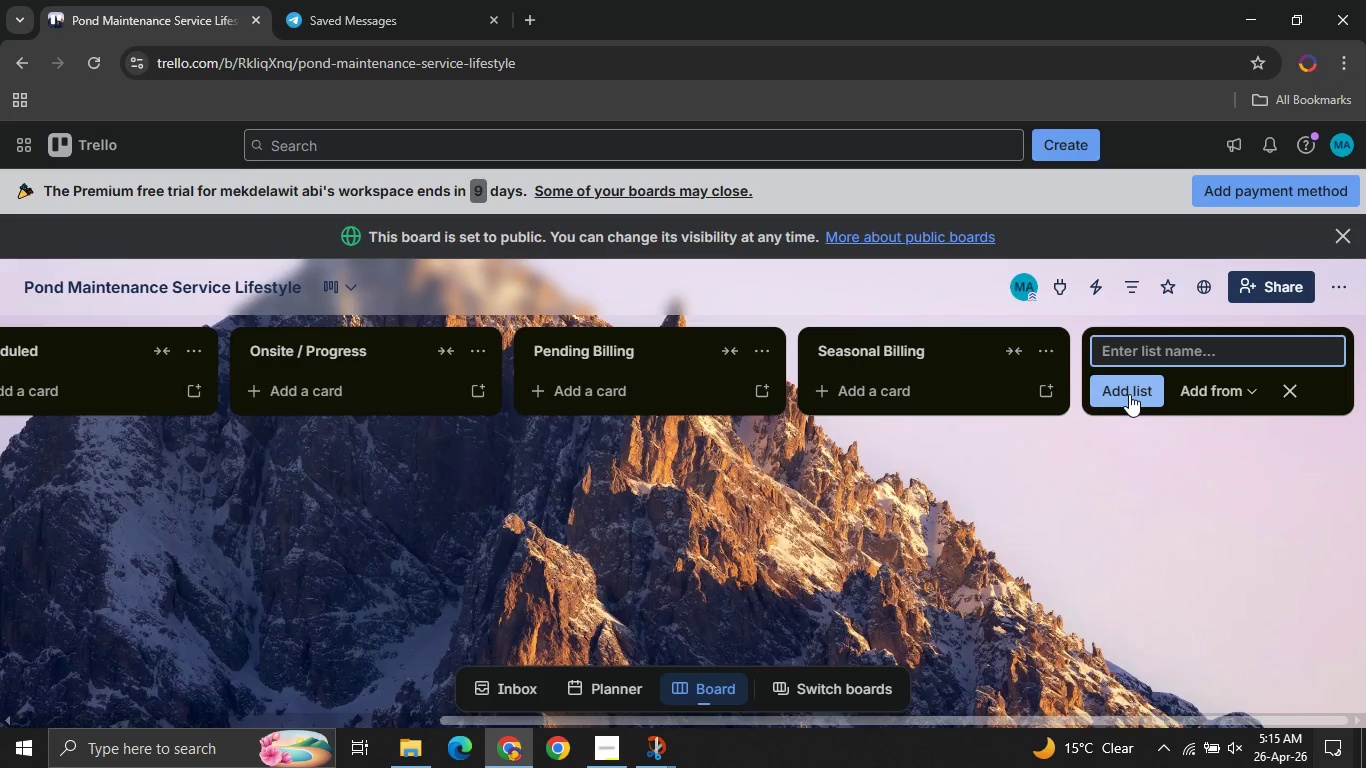 
wait(192.42)
 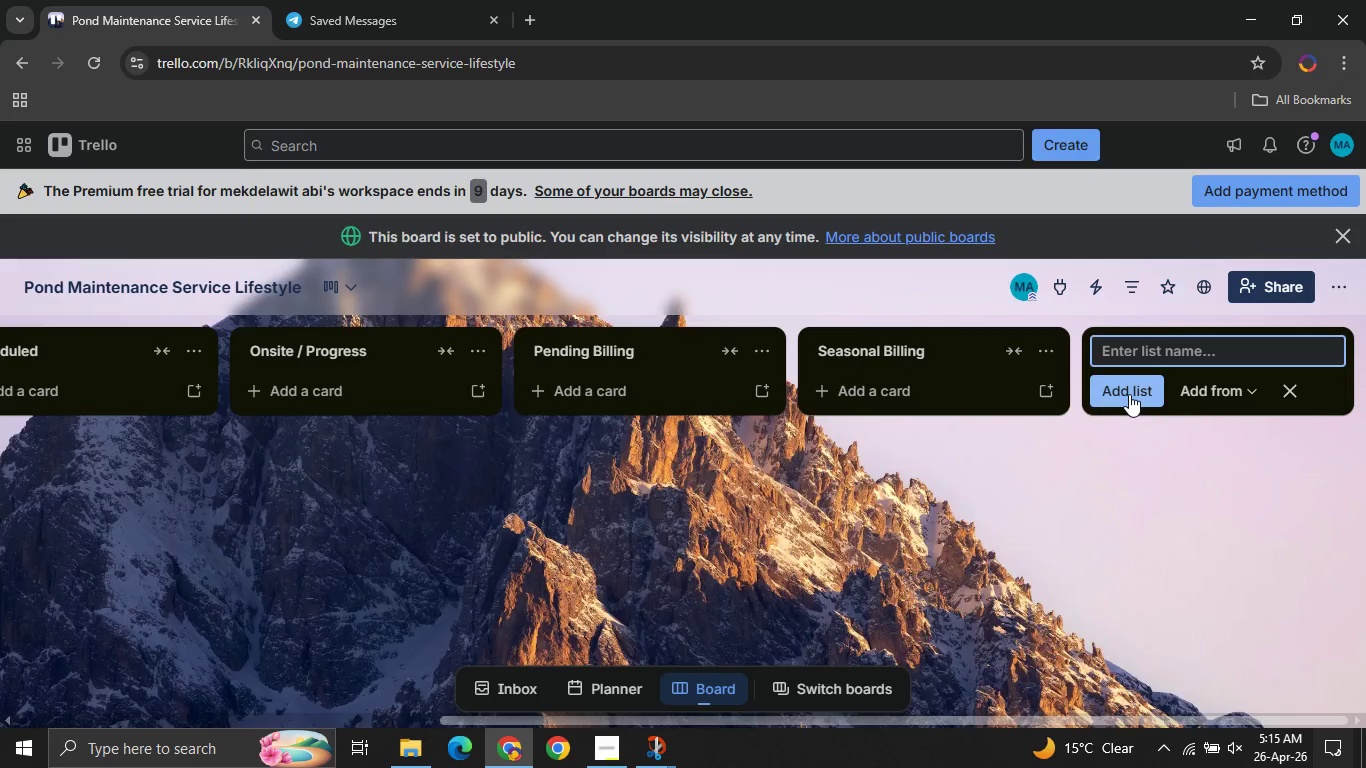 
double_click([881, 350])
 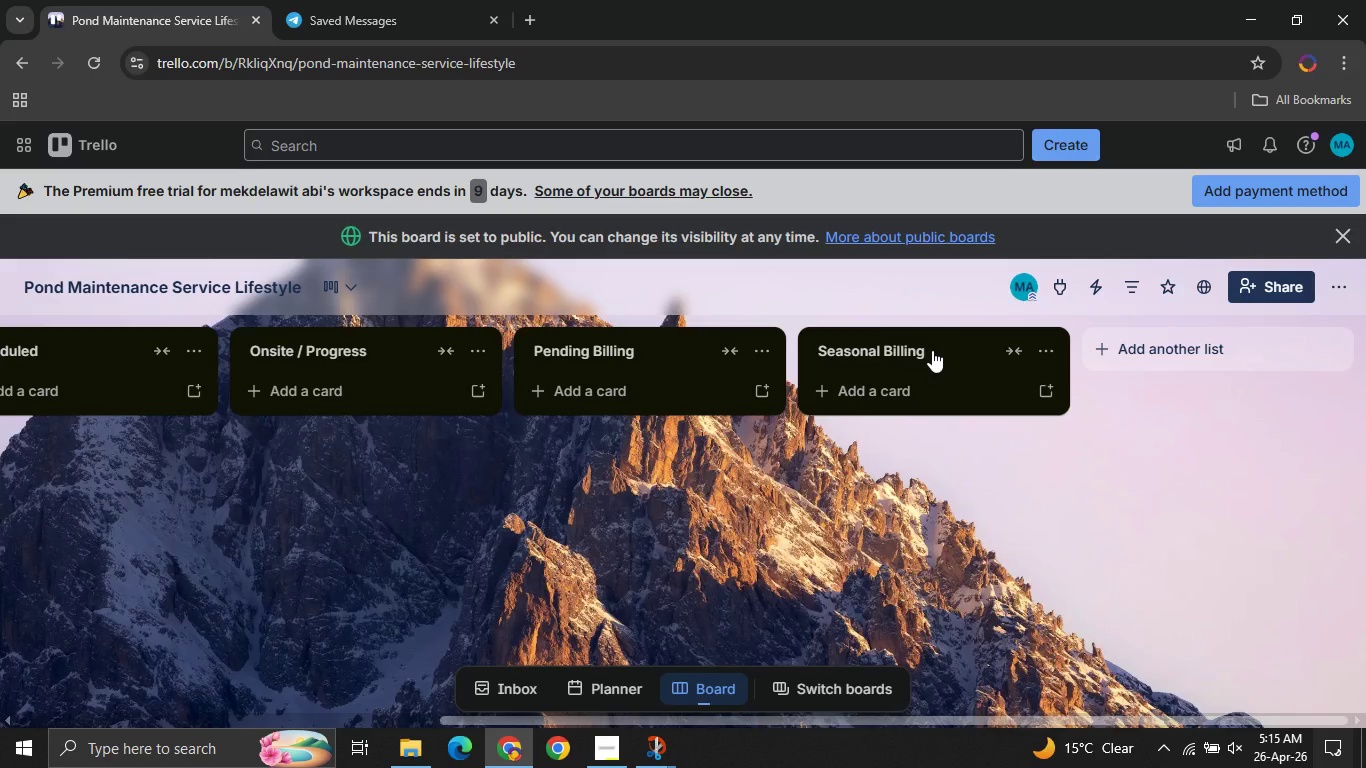 
double_click([932, 350])
 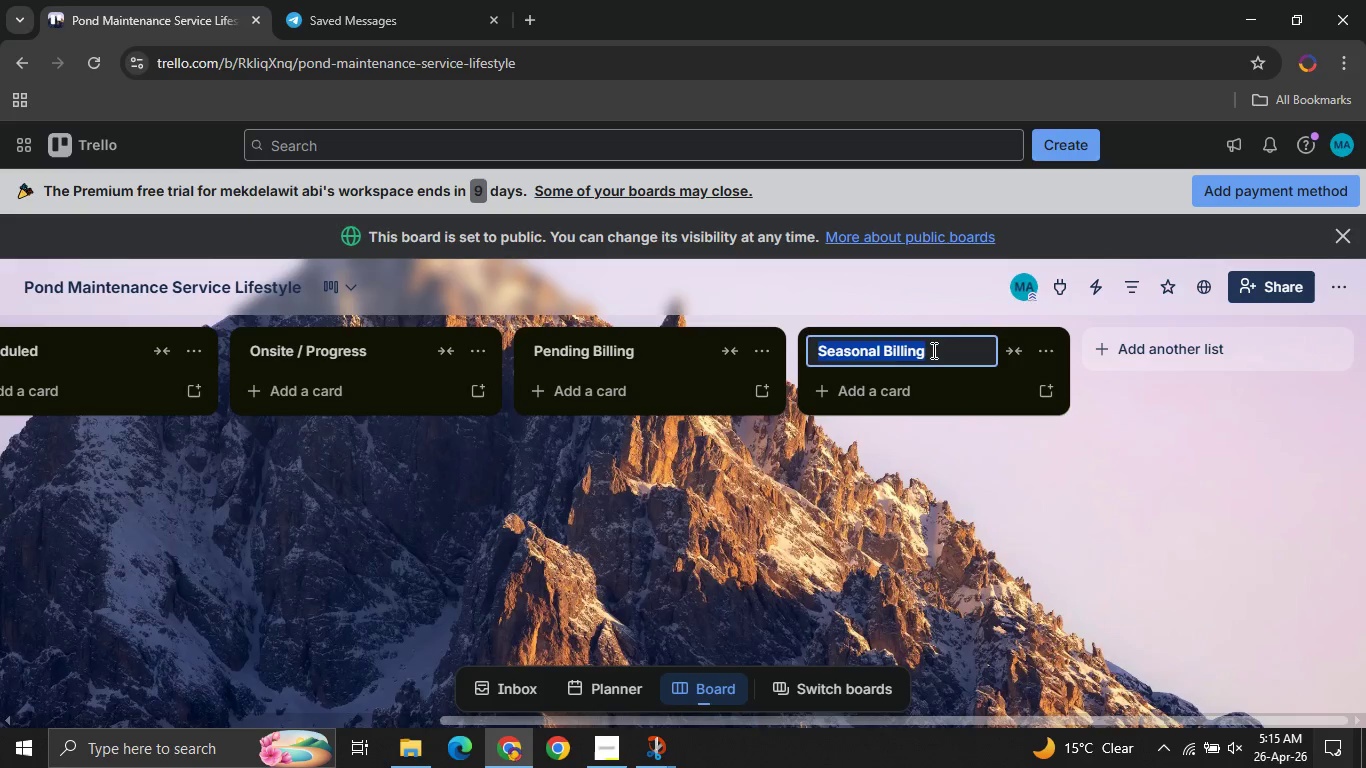 
double_click([932, 350])
 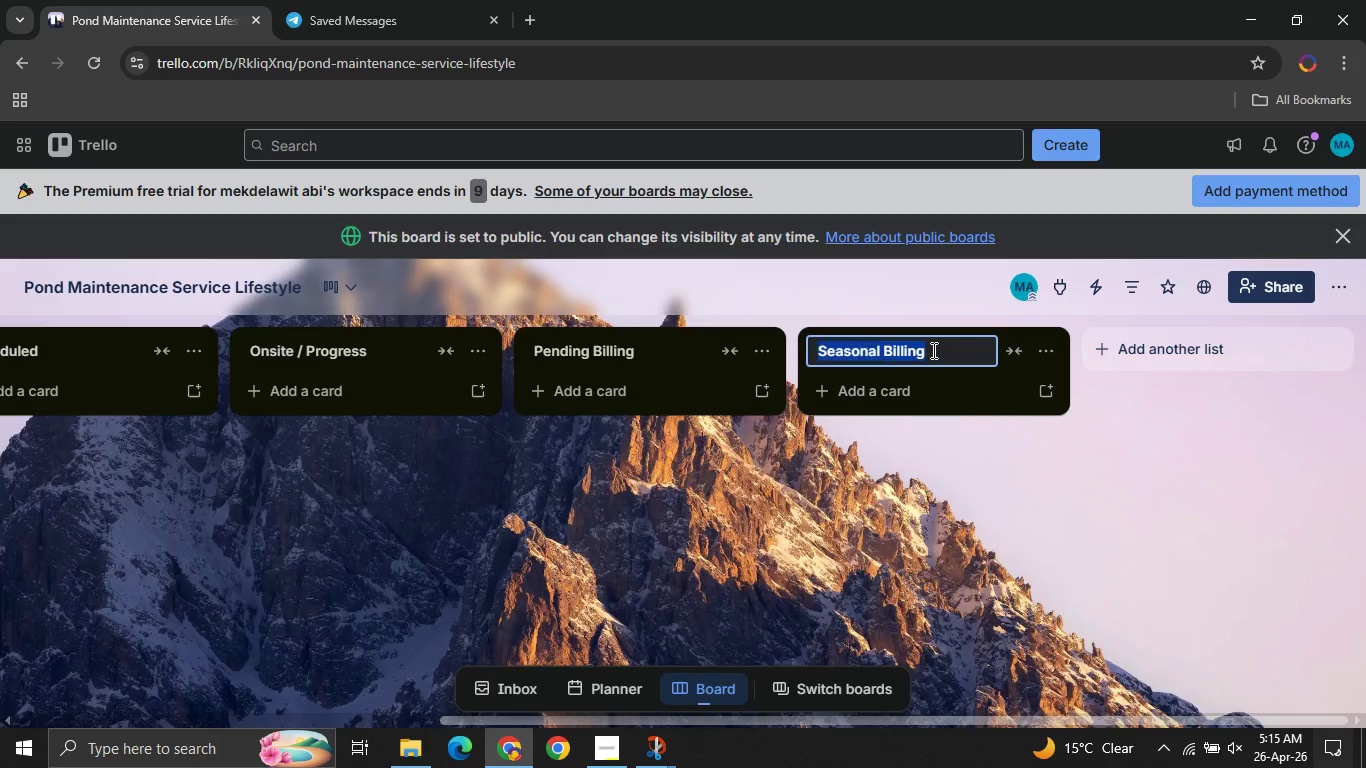 
left_click_drag(start_coordinate=[932, 350], to_coordinate=[921, 350])
 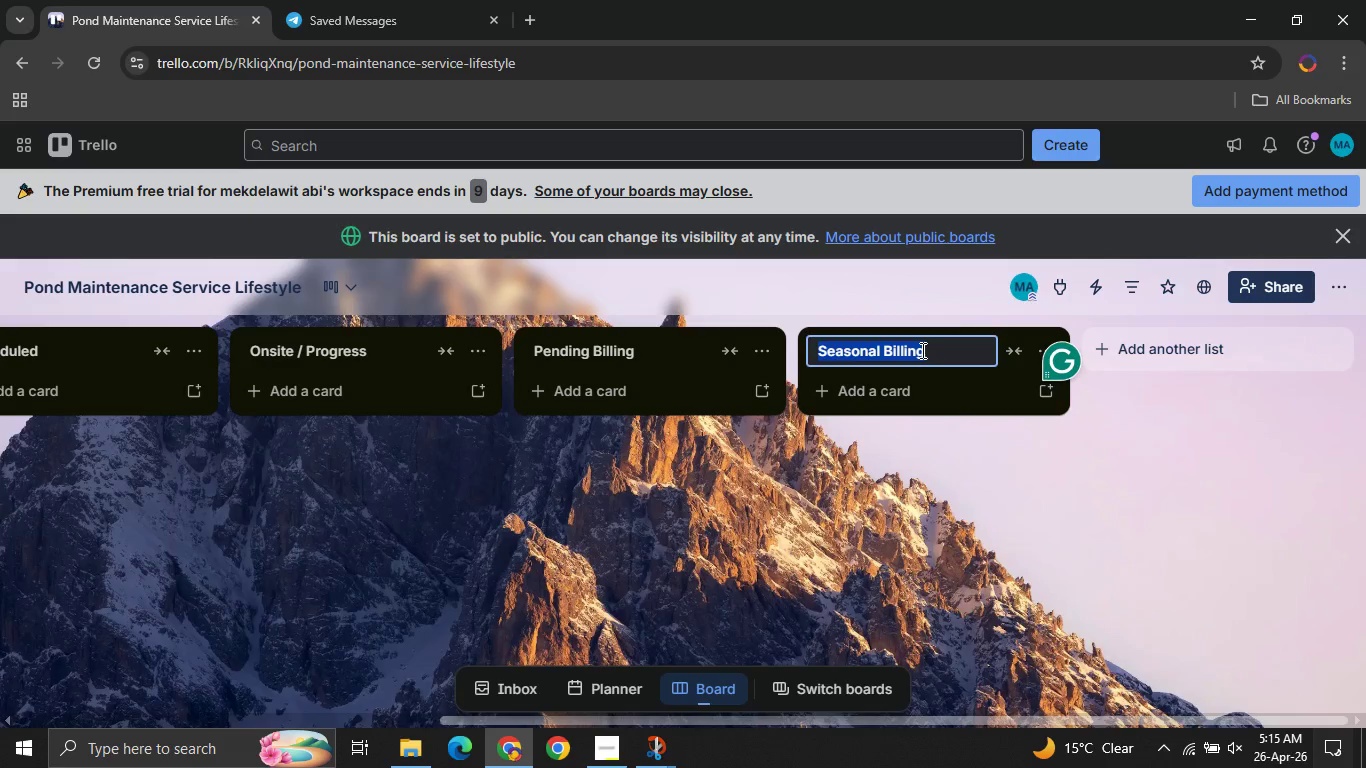 
left_click([921, 350])
 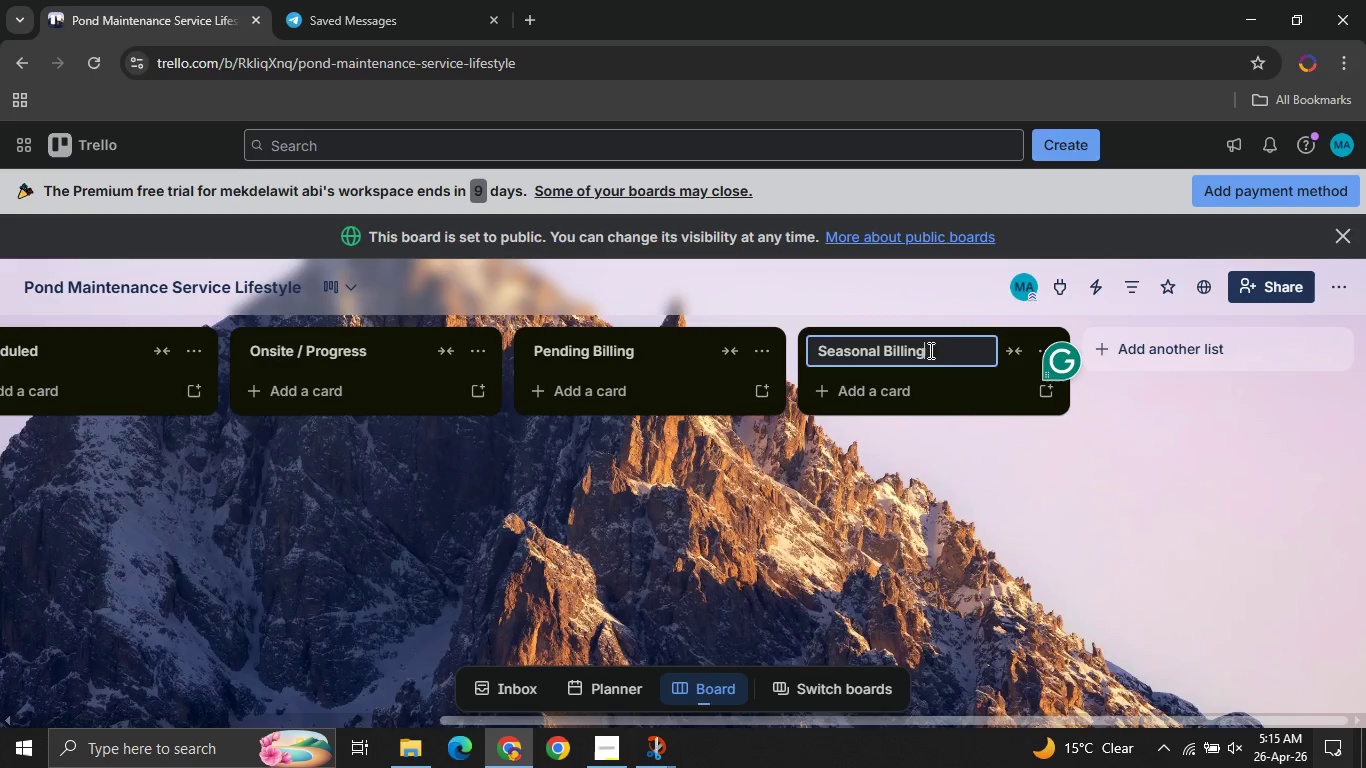 
left_click_drag(start_coordinate=[936, 350], to_coordinate=[888, 352])
 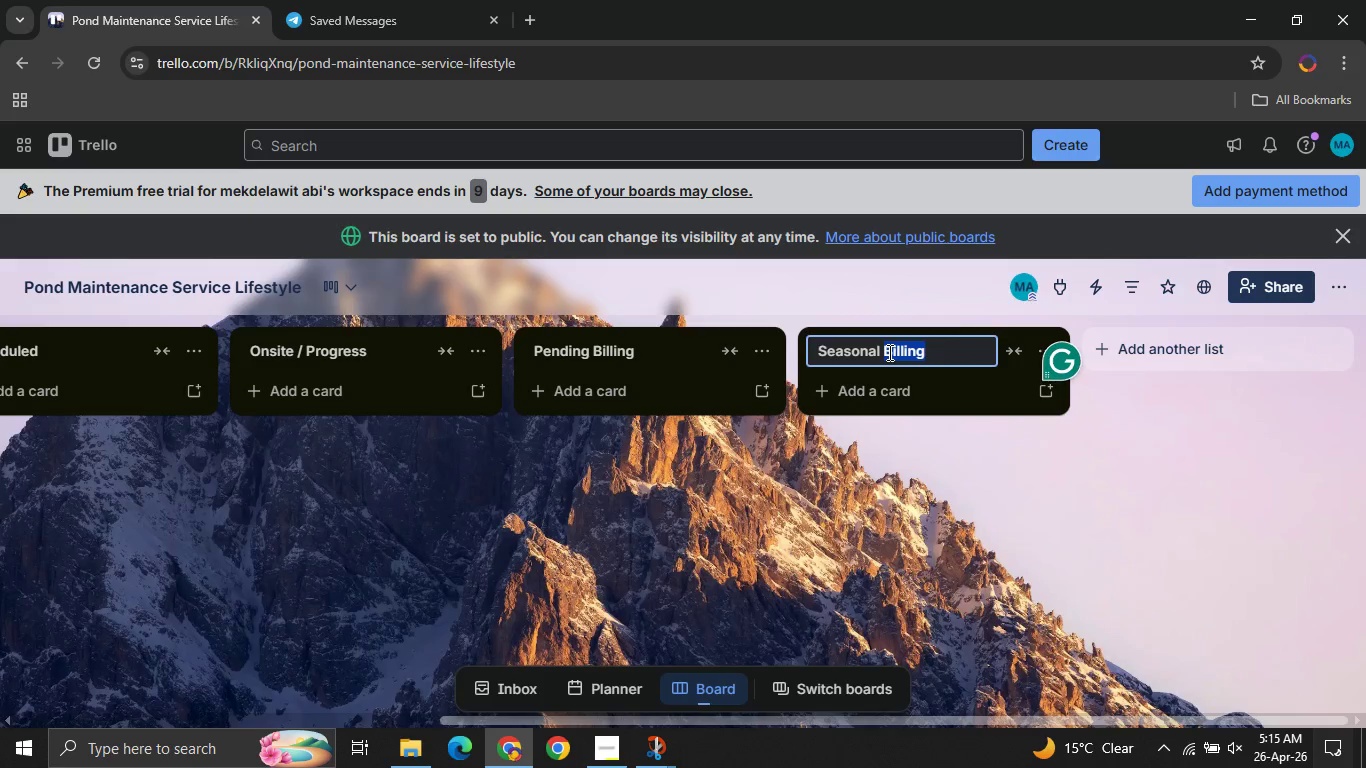 
type(Follow up)
 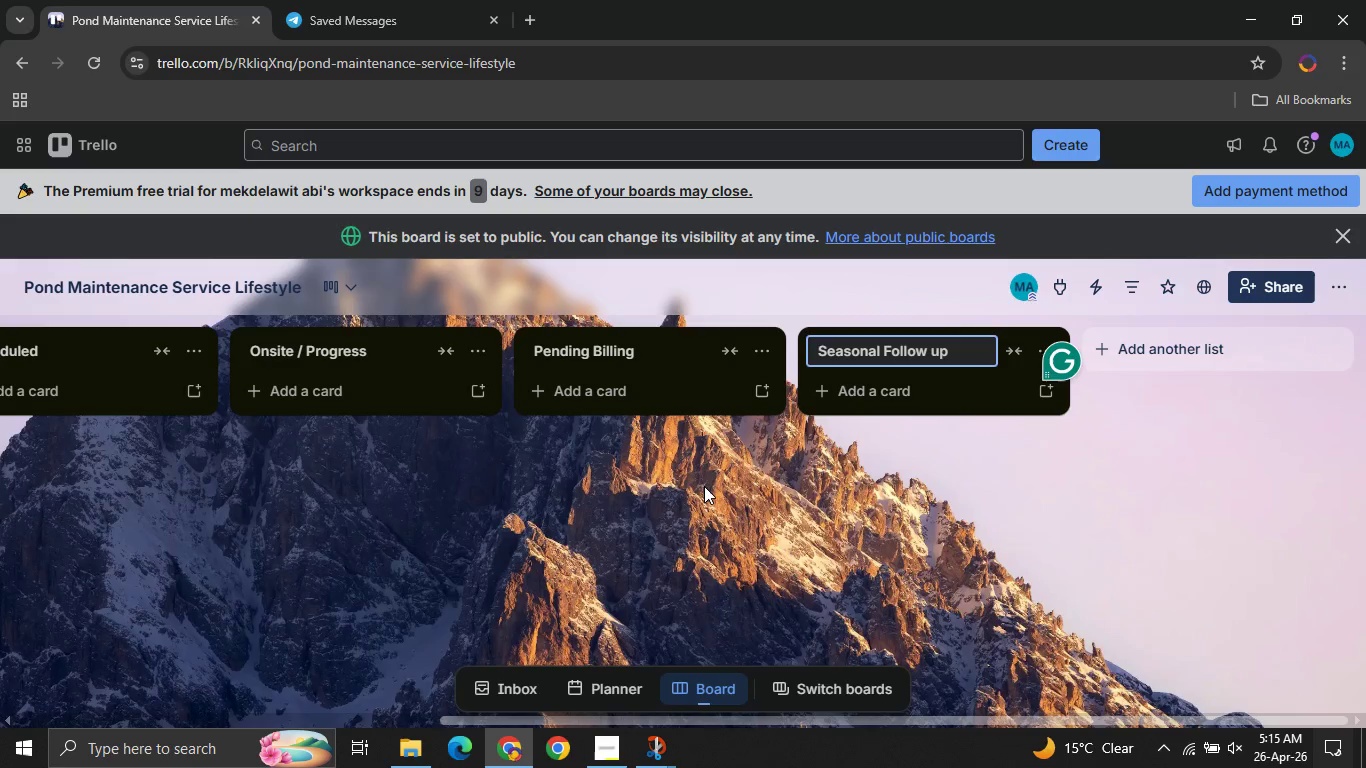 
left_click([704, 486])
 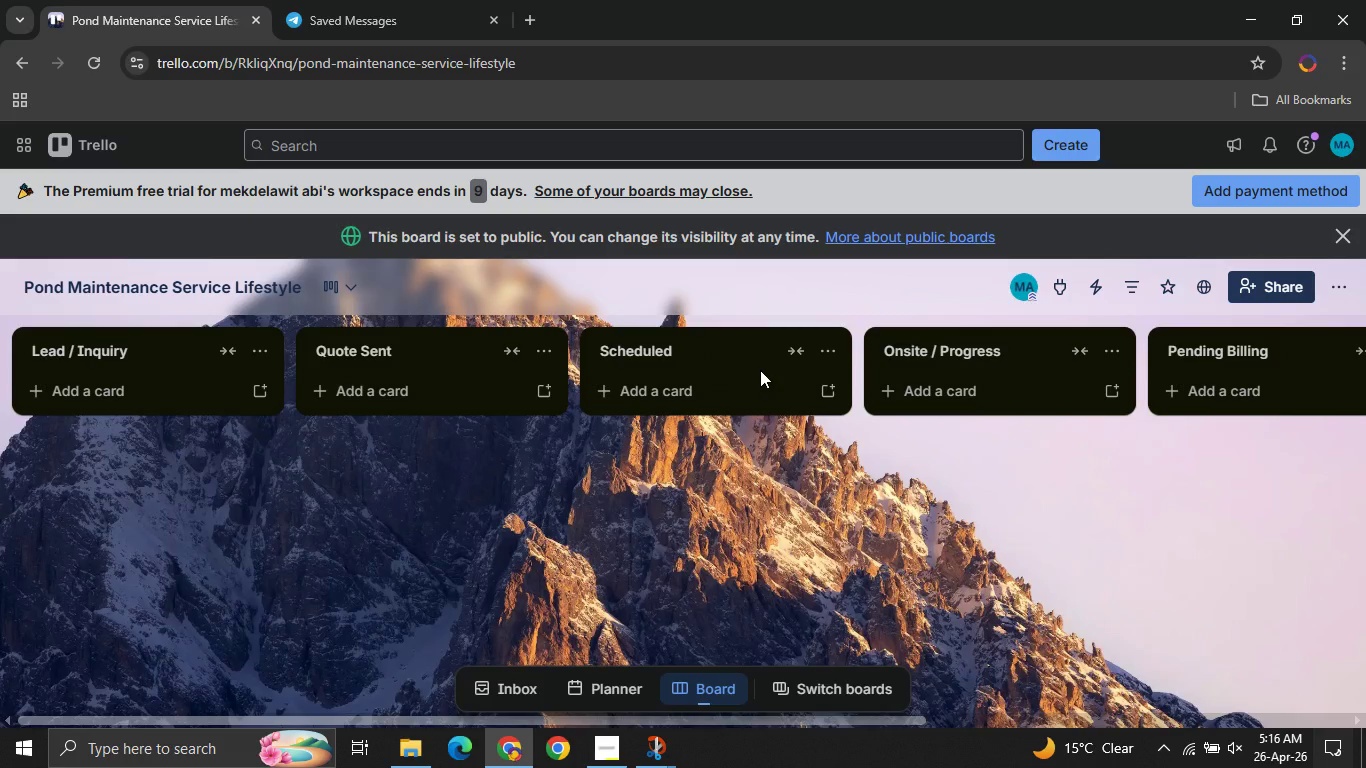 
wait(7.64)
 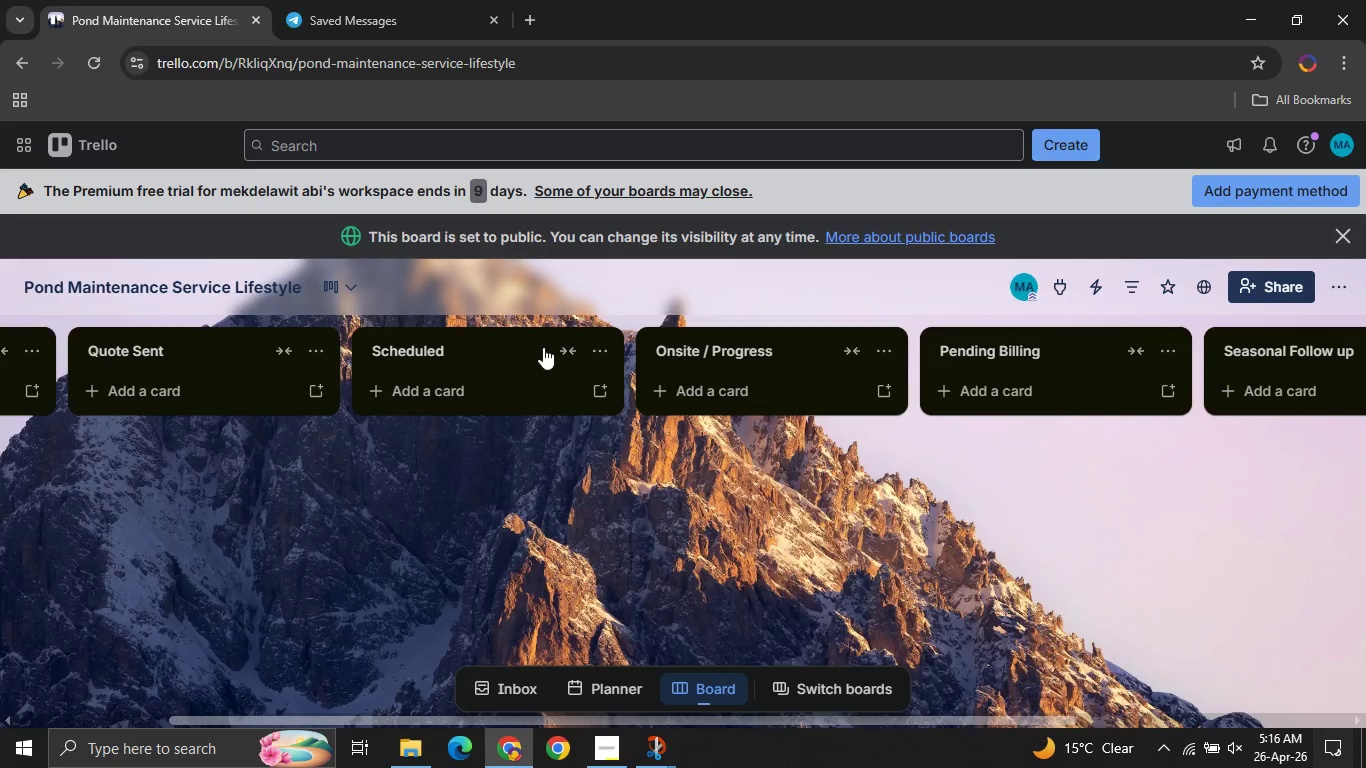 
left_click([1137, 347])
 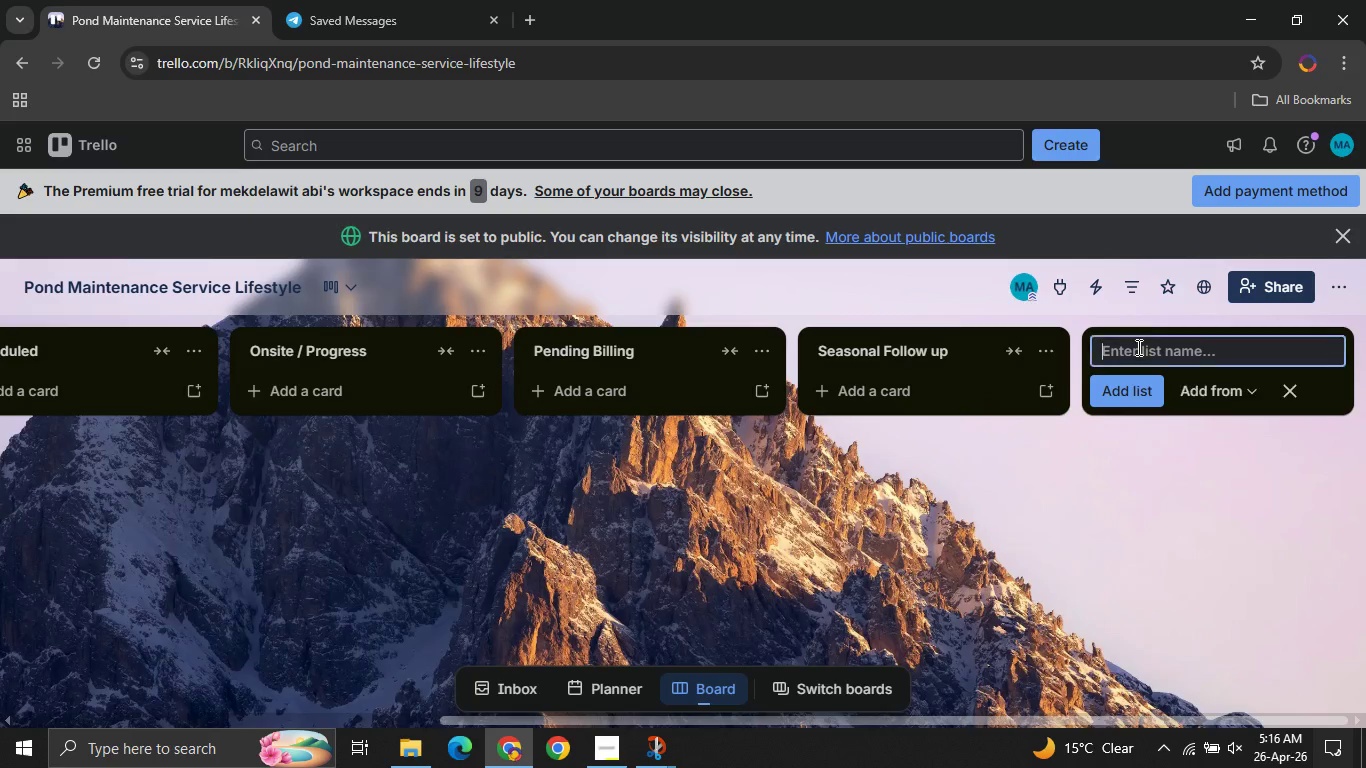 
type(Custom field s)
key(Backspace)
key(Backspace)
type(s )
 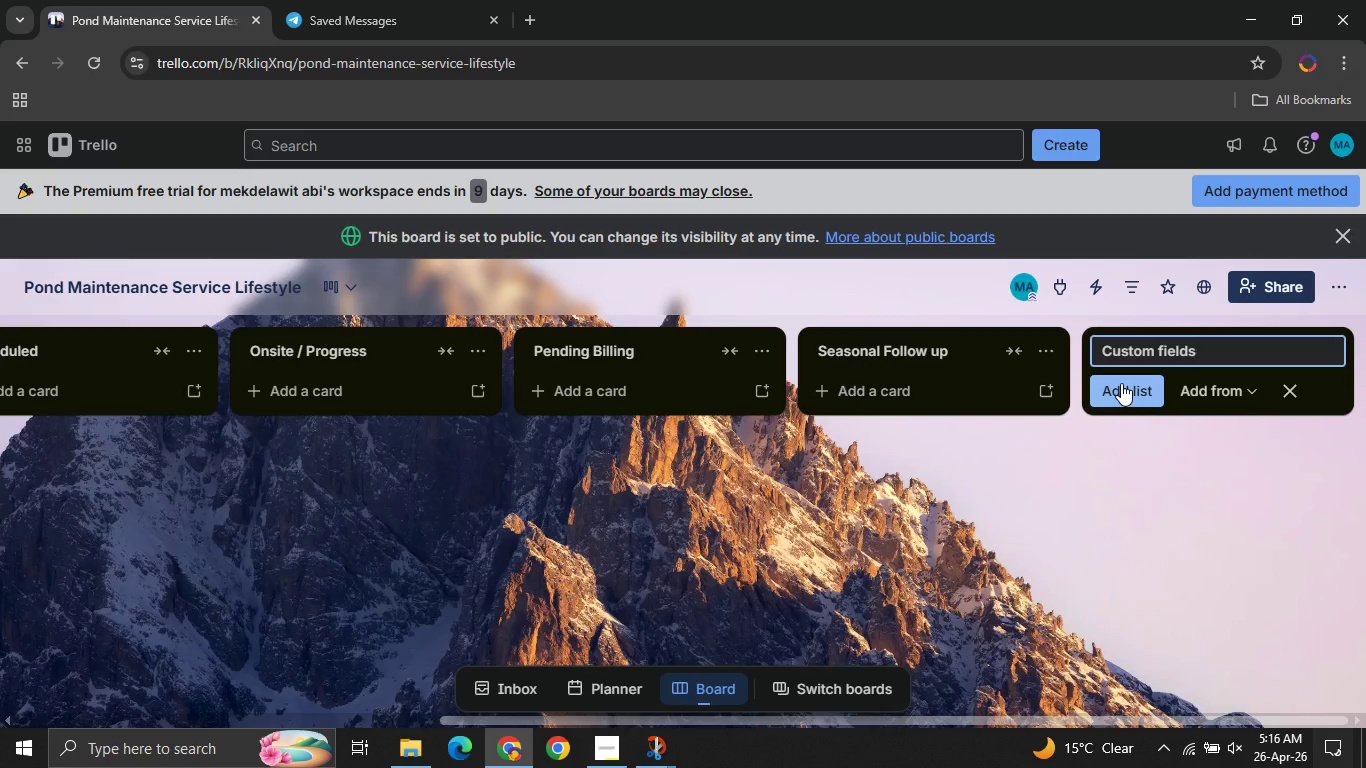 
left_click([1121, 383])
 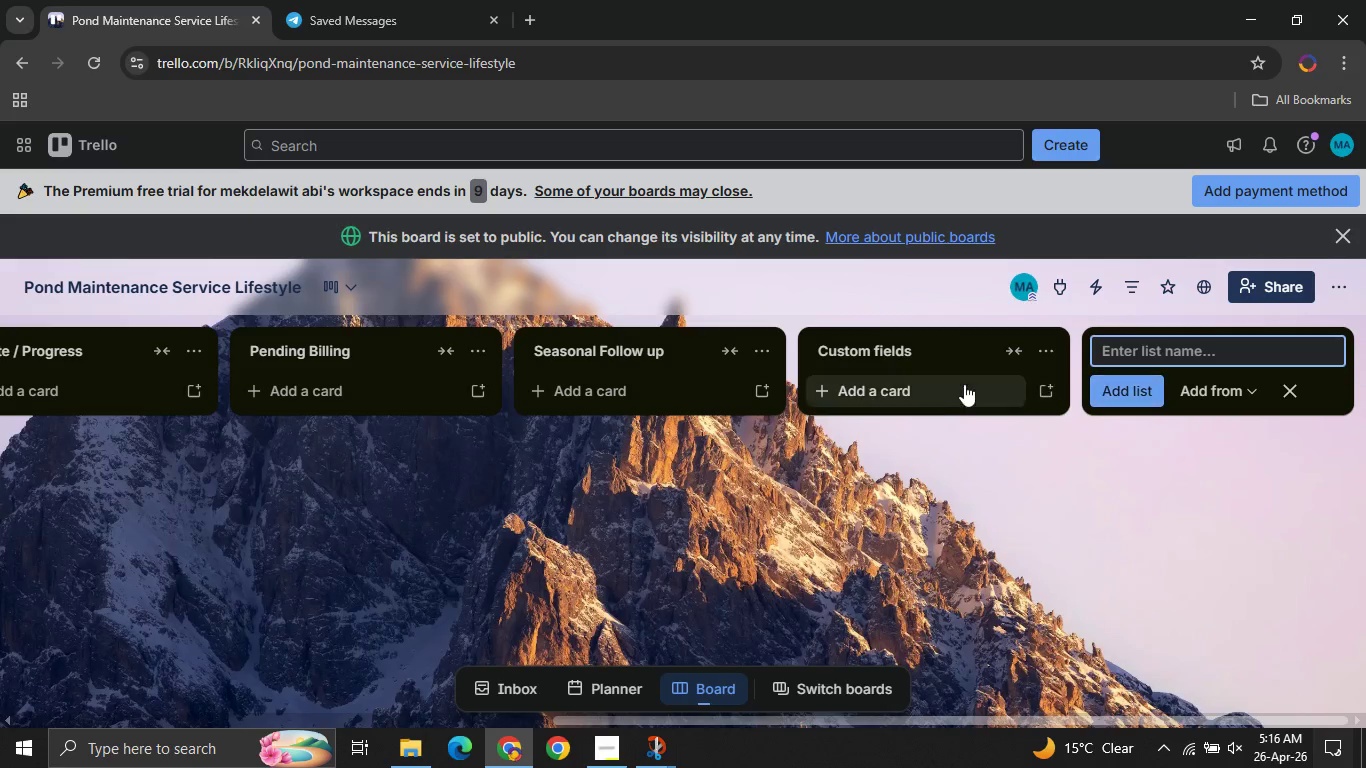 
left_click([962, 384])
 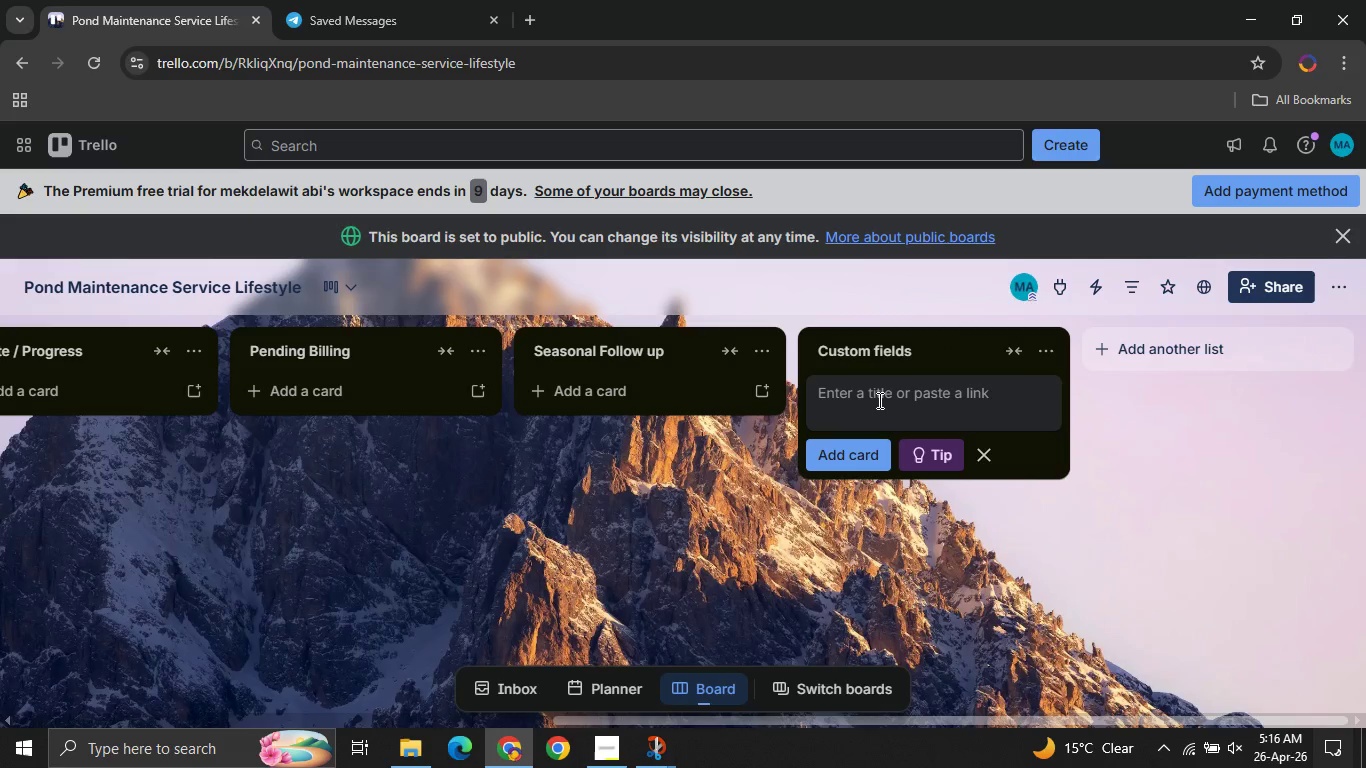 
left_click([878, 400])
 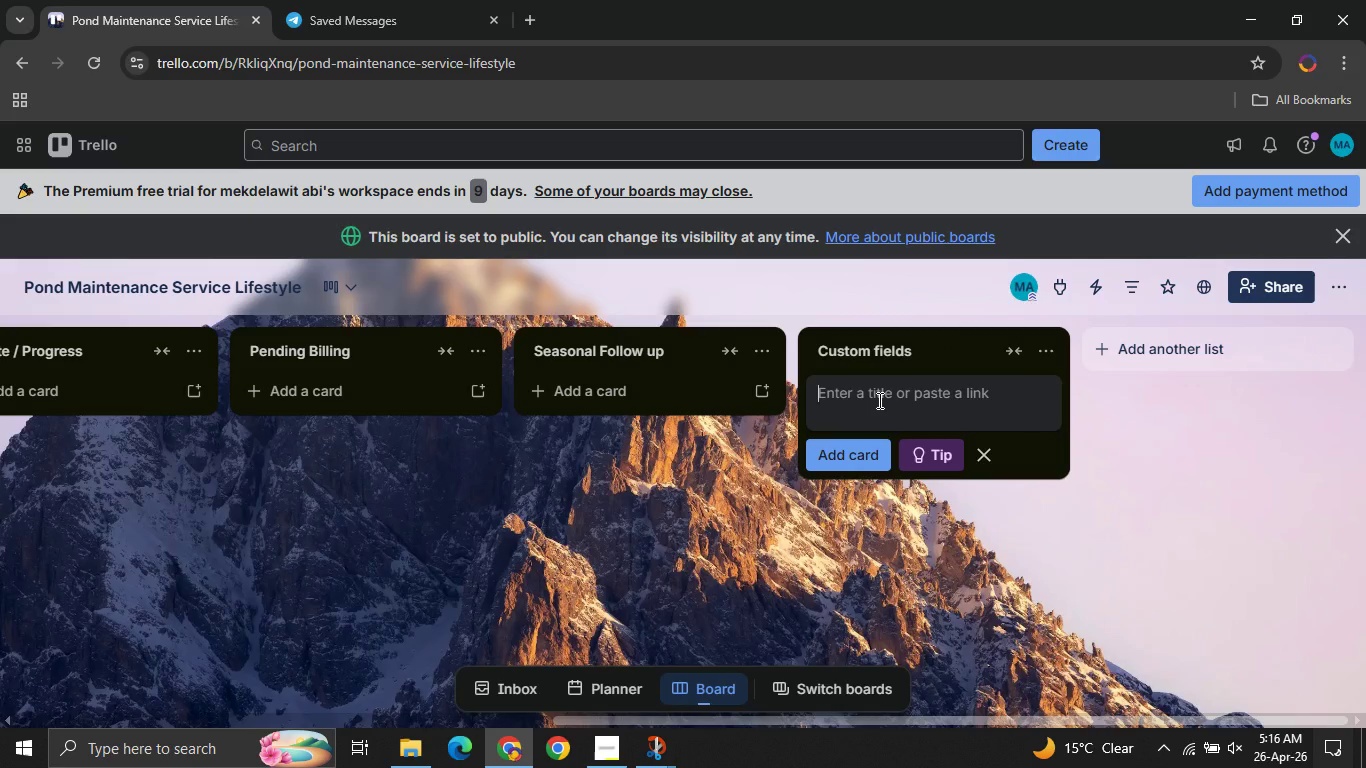 
type(Custom field )
 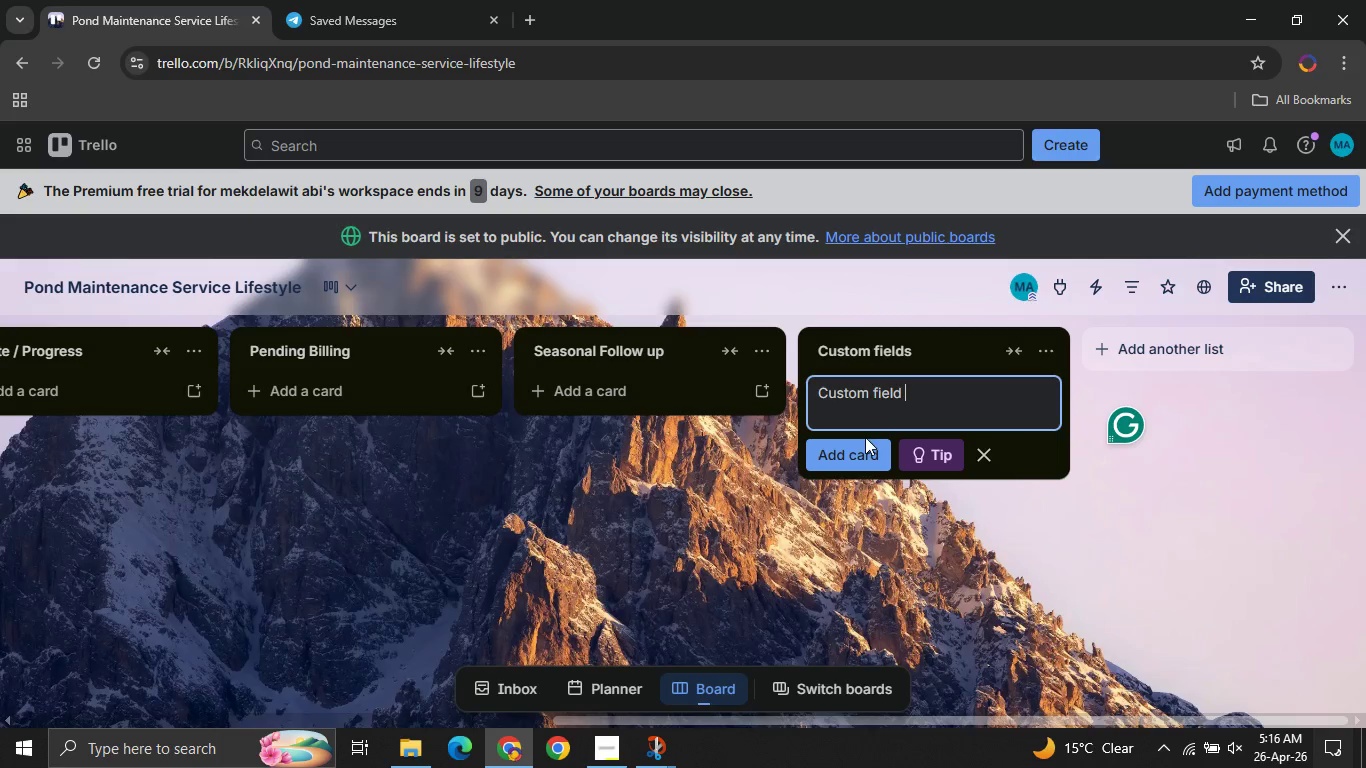 
left_click([842, 452])
 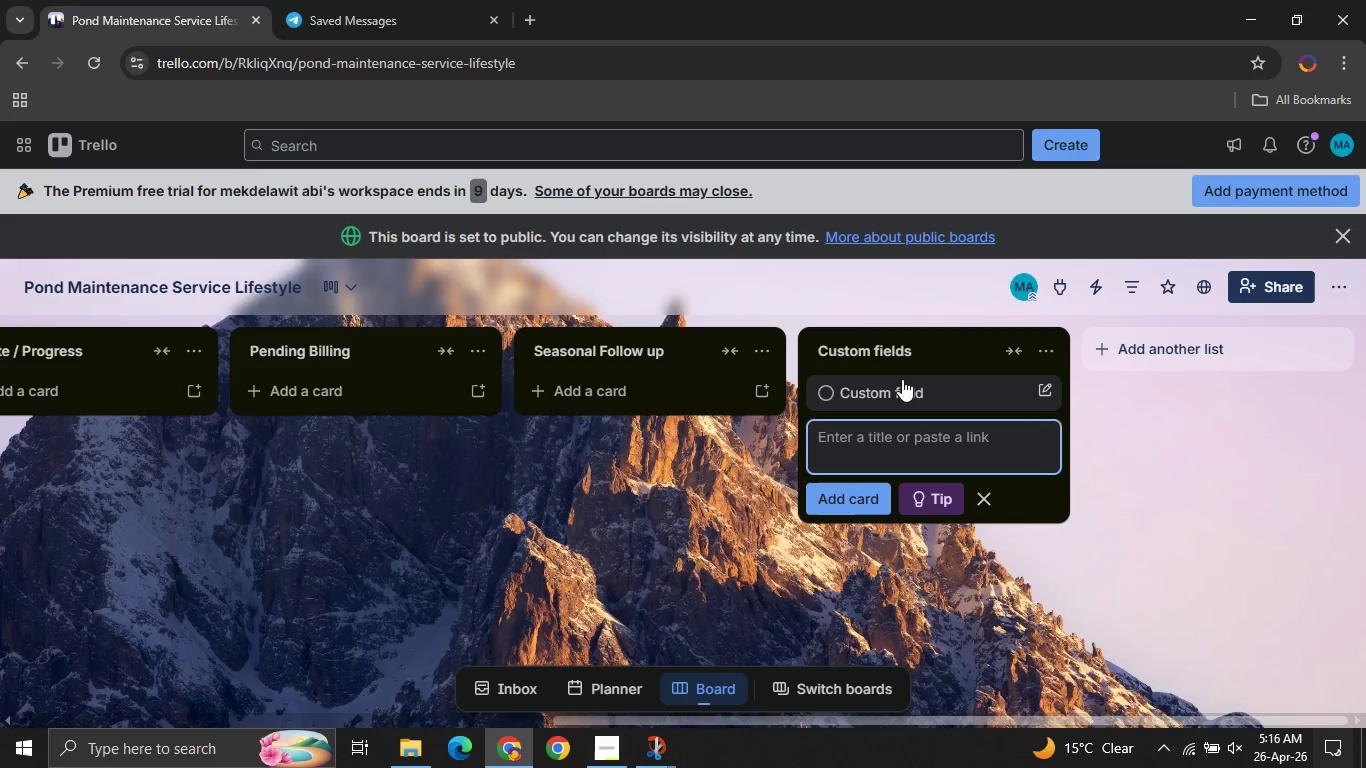 
left_click([902, 379])
 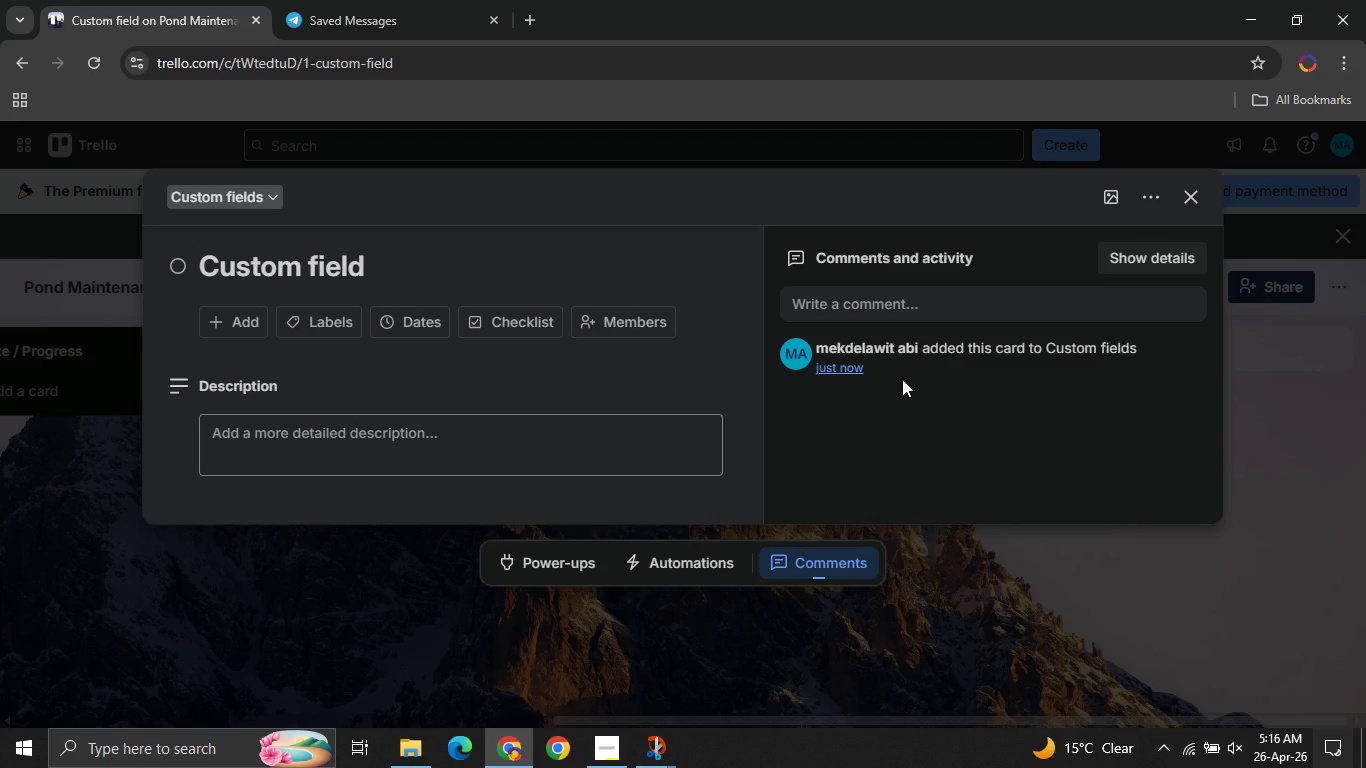 
wait(9.64)
 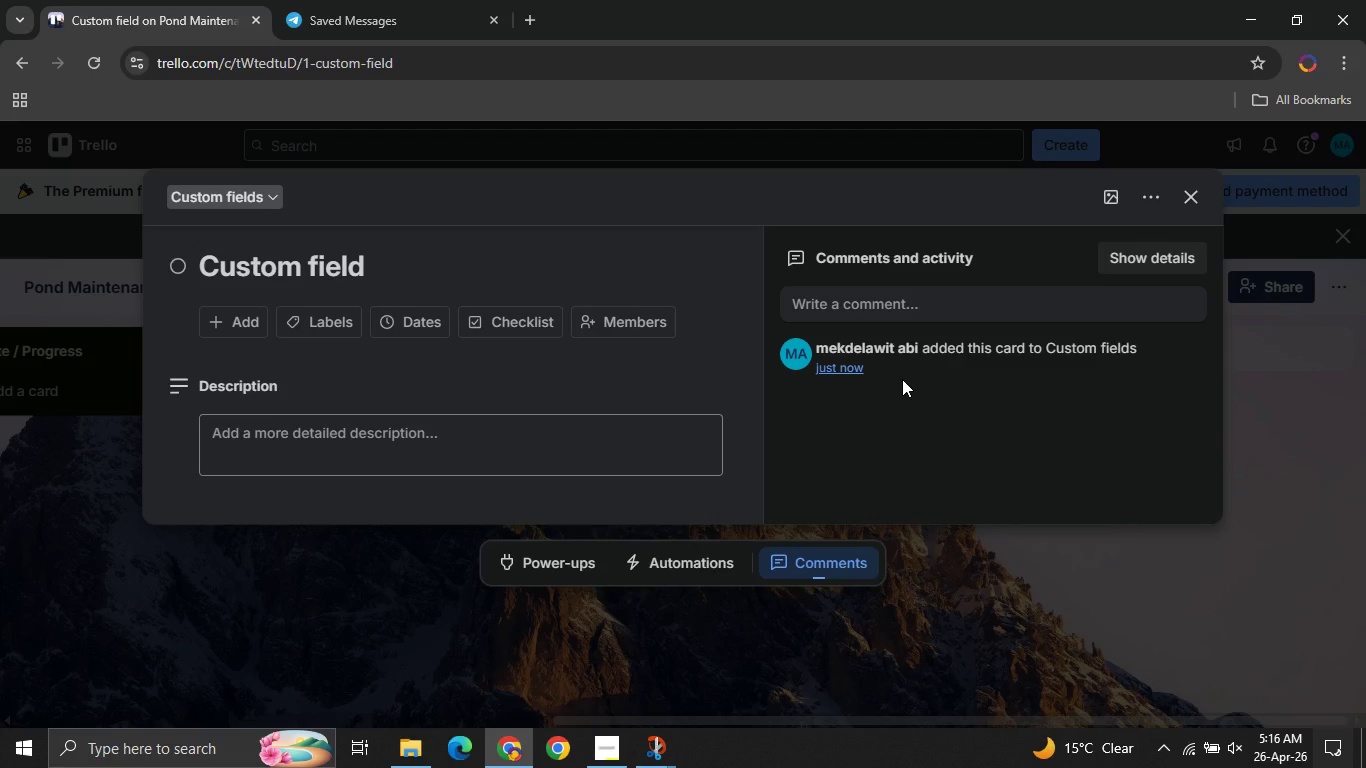 
left_click([236, 320])
 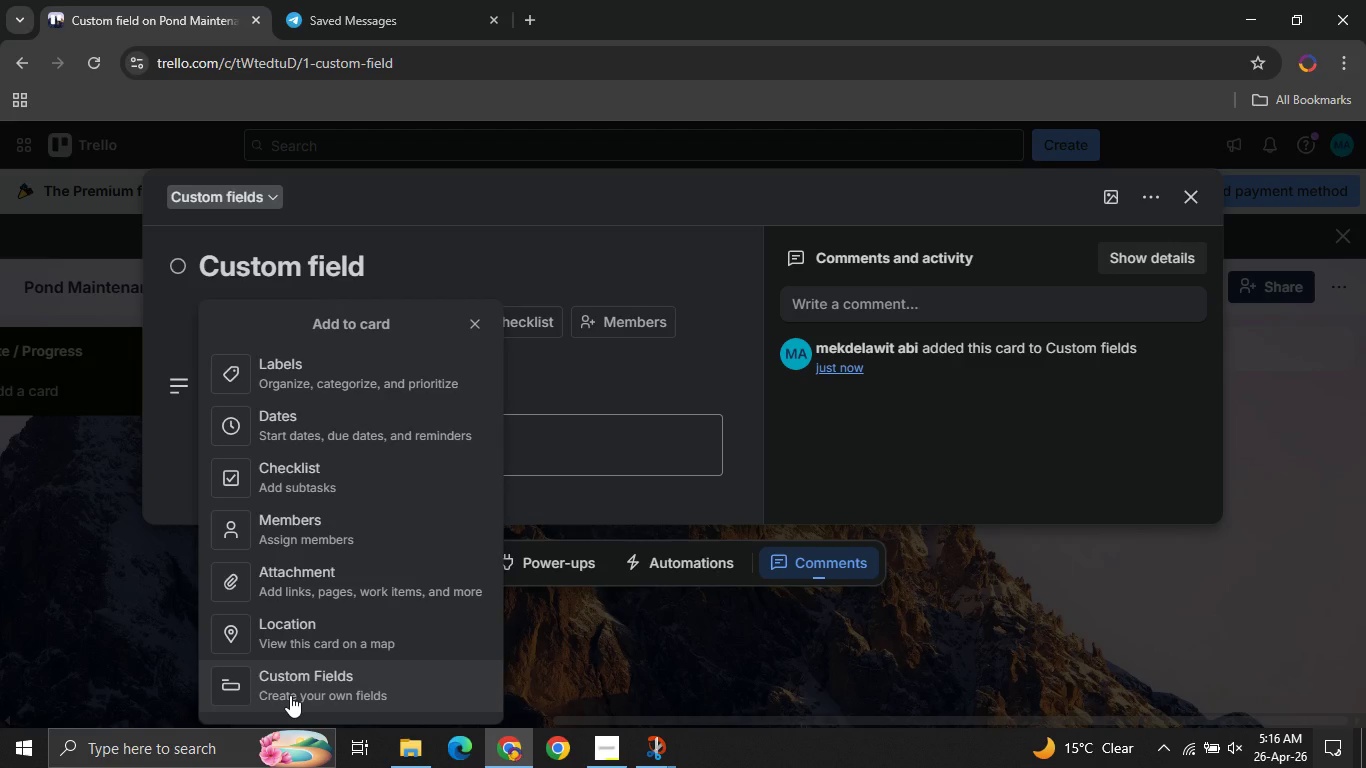 
left_click([290, 695])
 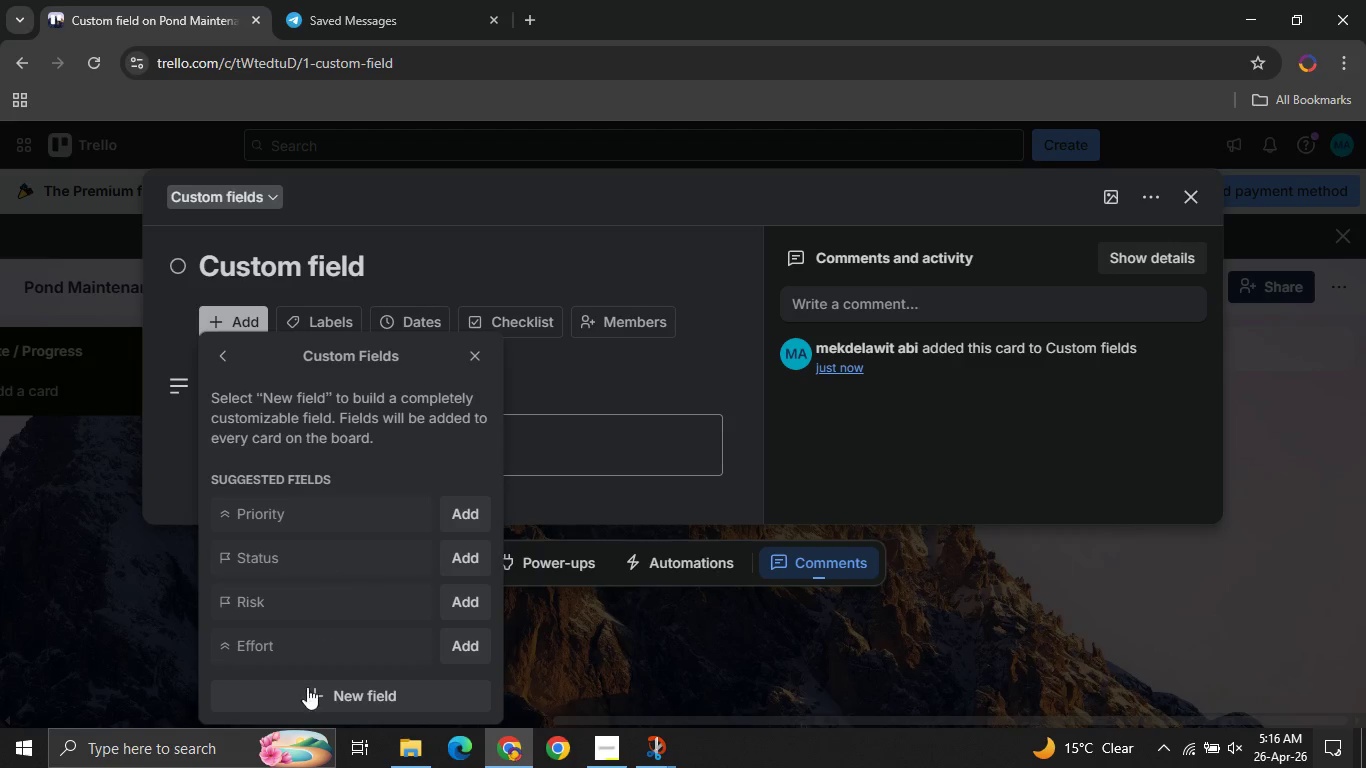 
left_click([302, 705])
 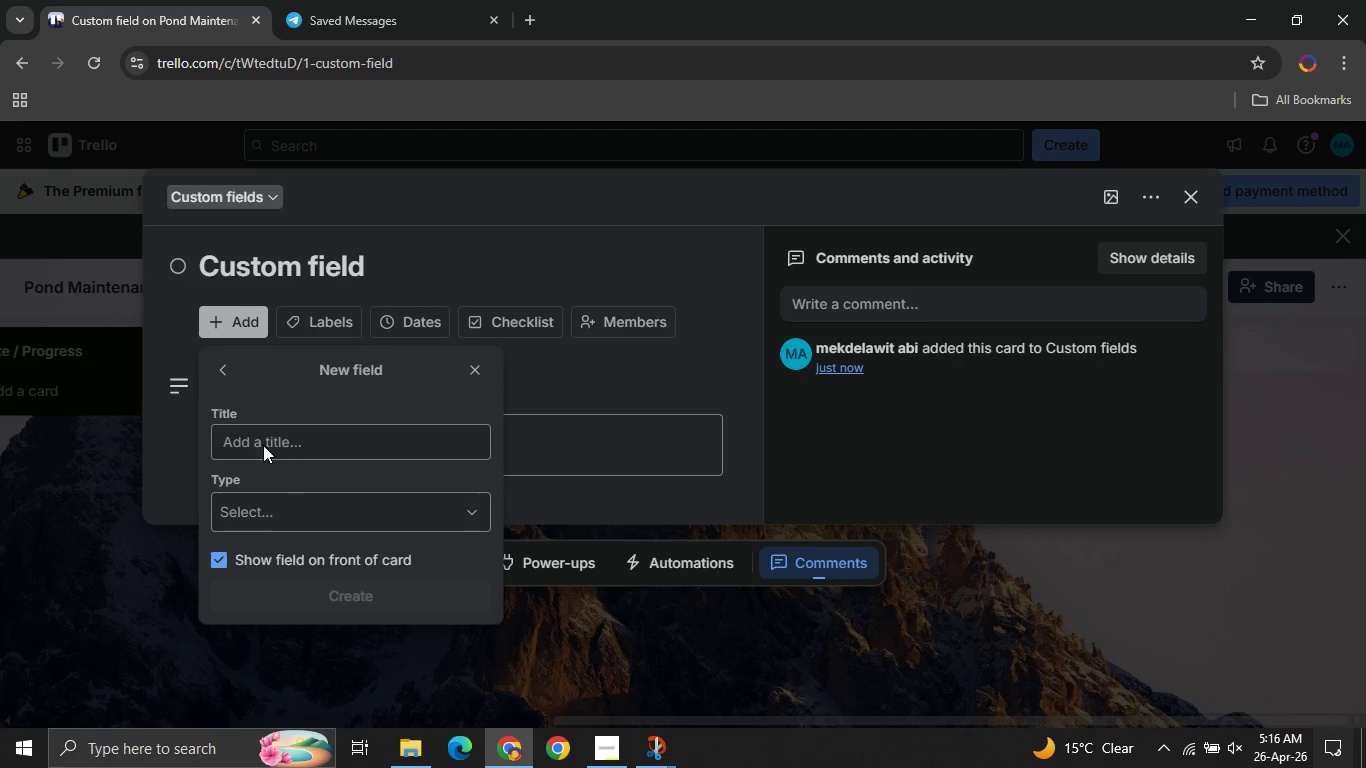 
left_click([258, 442])
 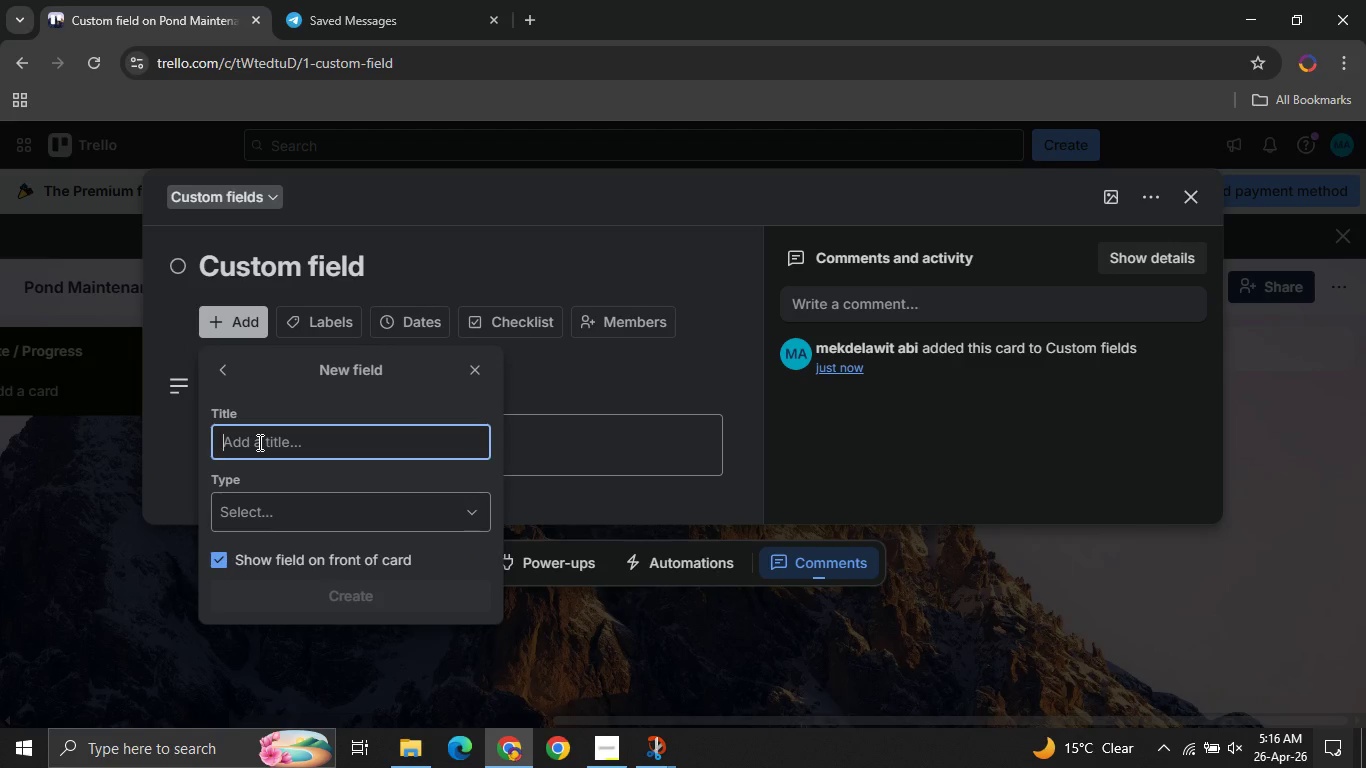 
type(Service type )
 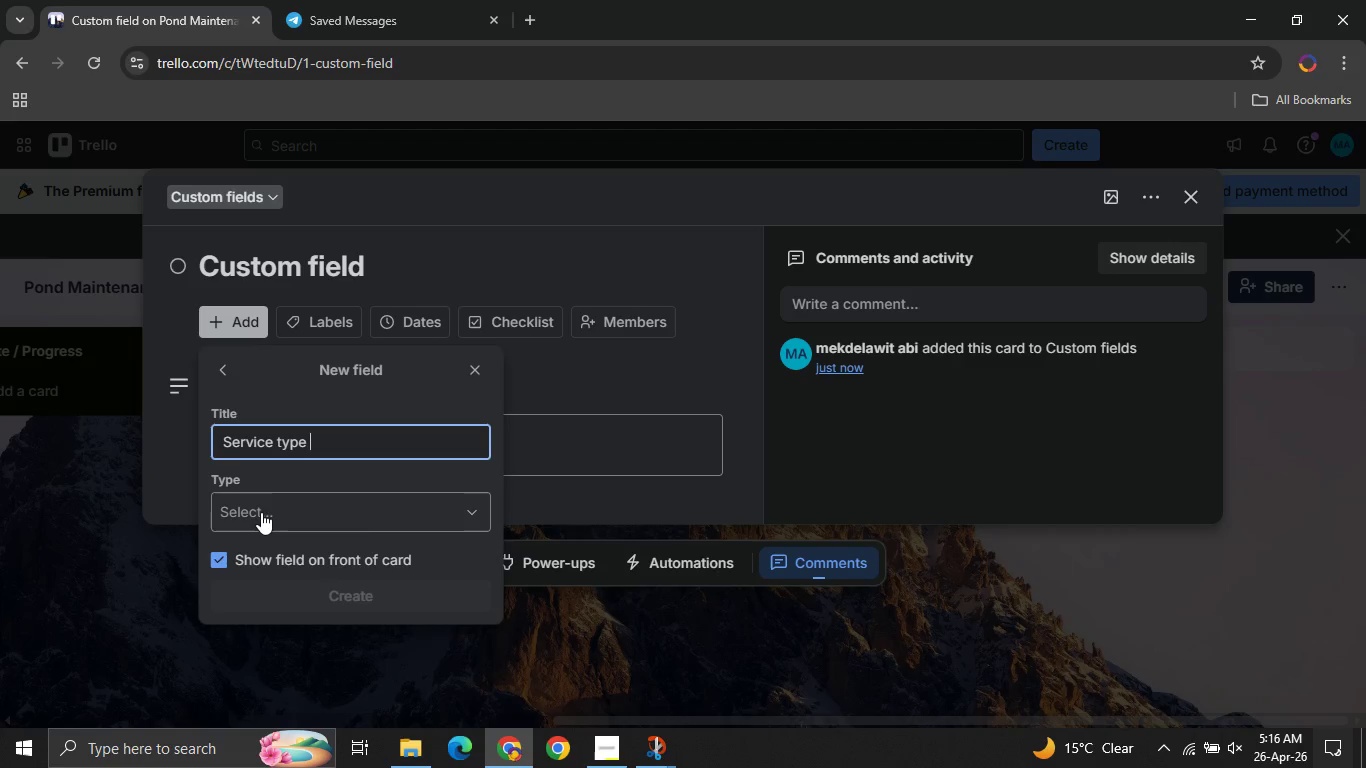 
left_click([261, 512])
 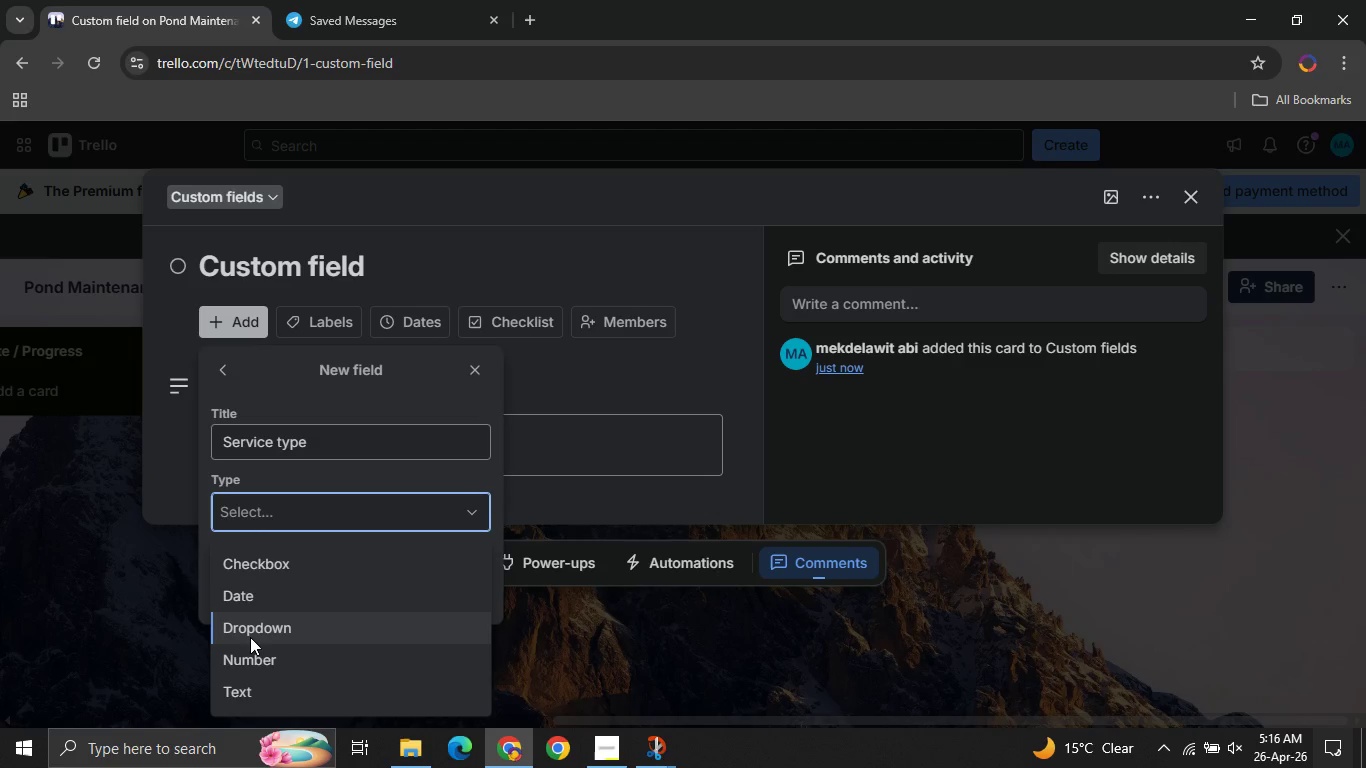 
left_click([250, 637])
 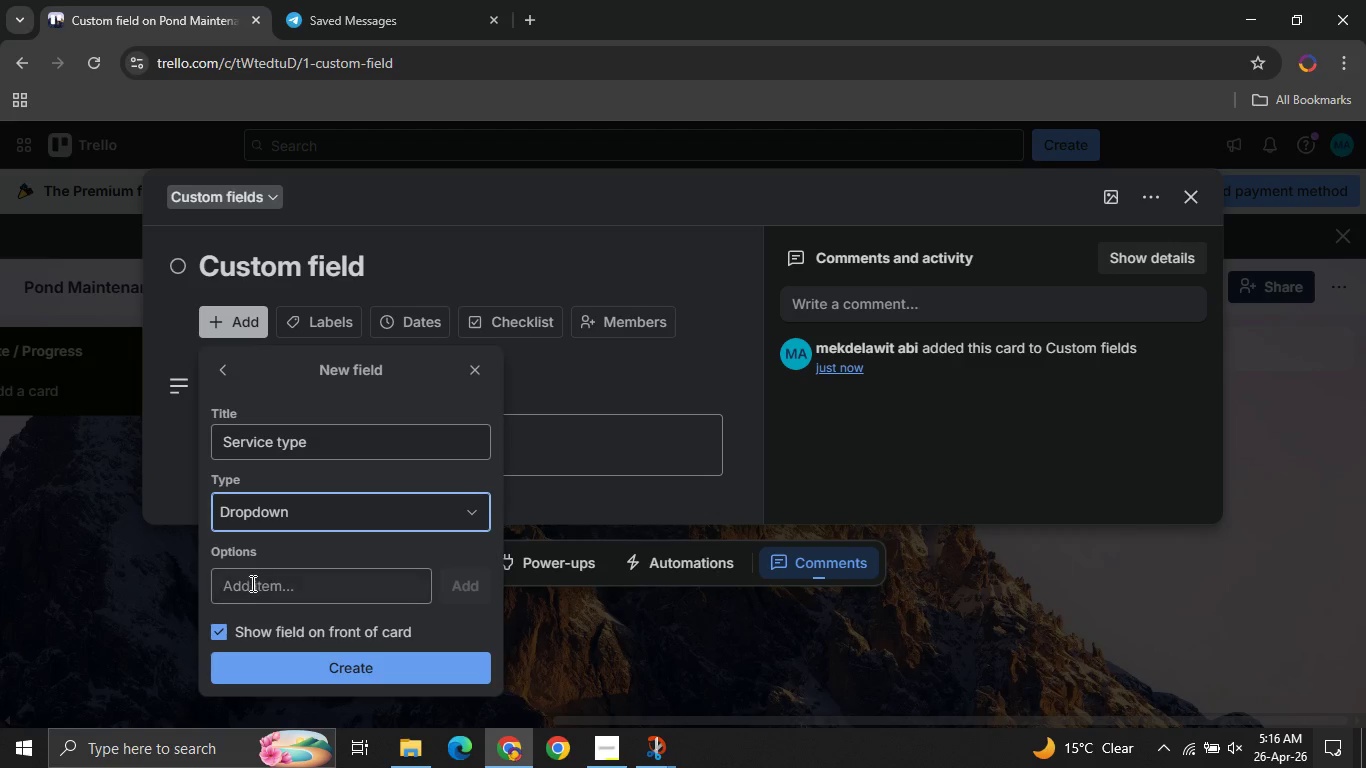 
left_click([251, 583])
 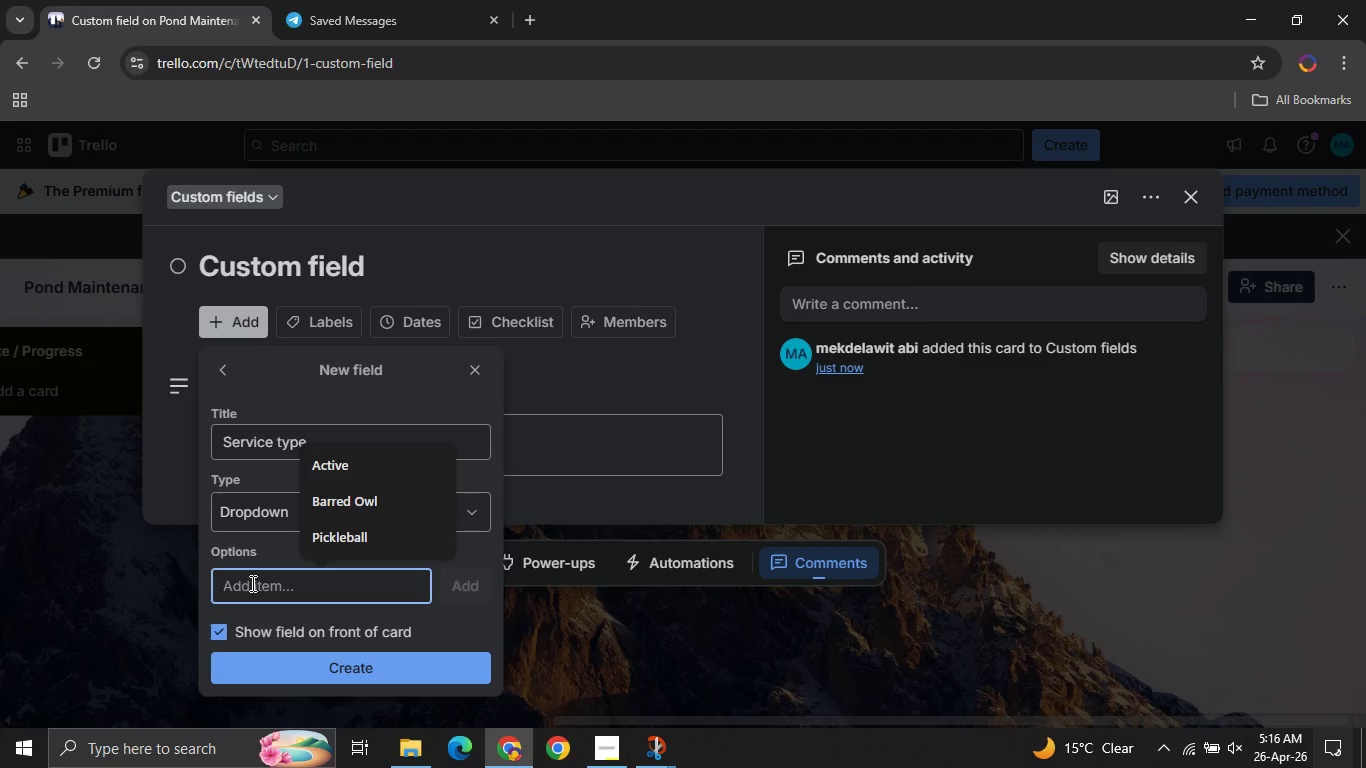 
wait(11.84)
 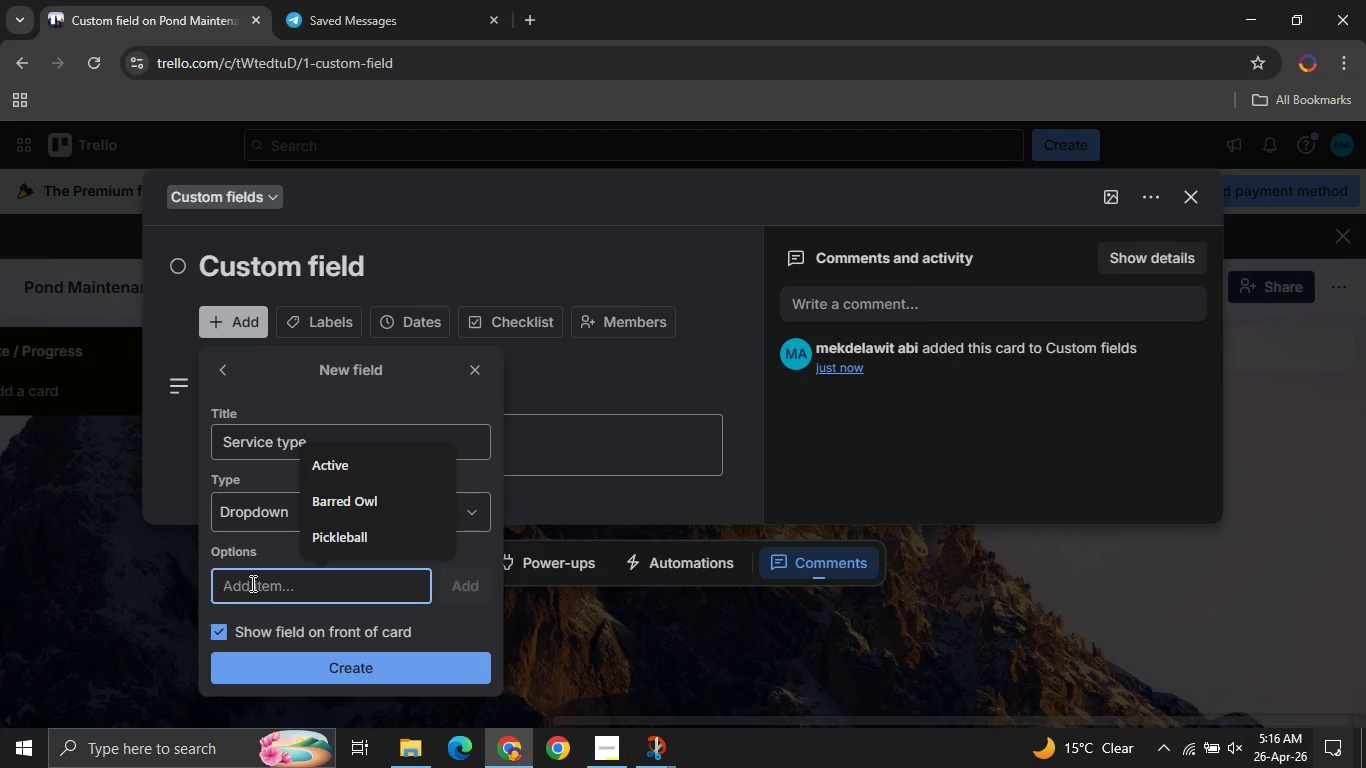 
type(Cleanout )
 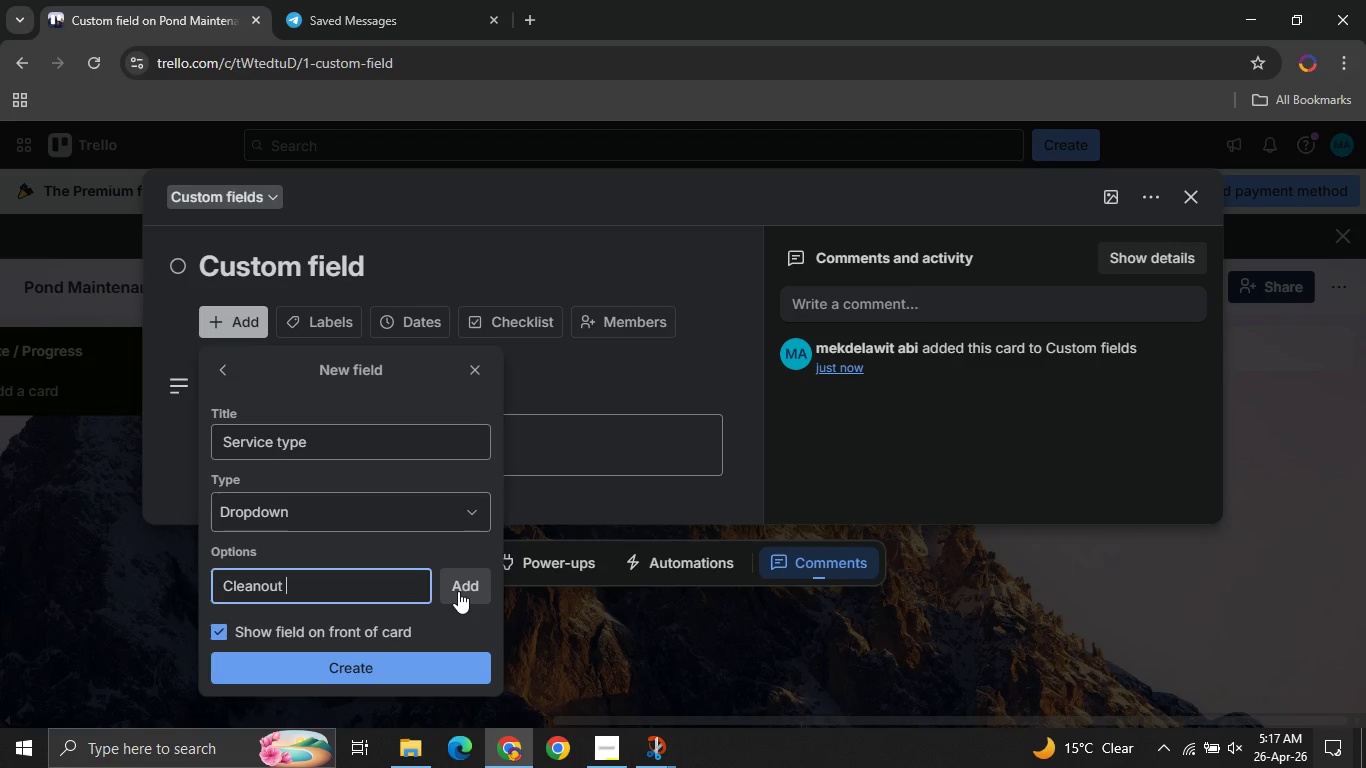 
left_click([458, 591])
 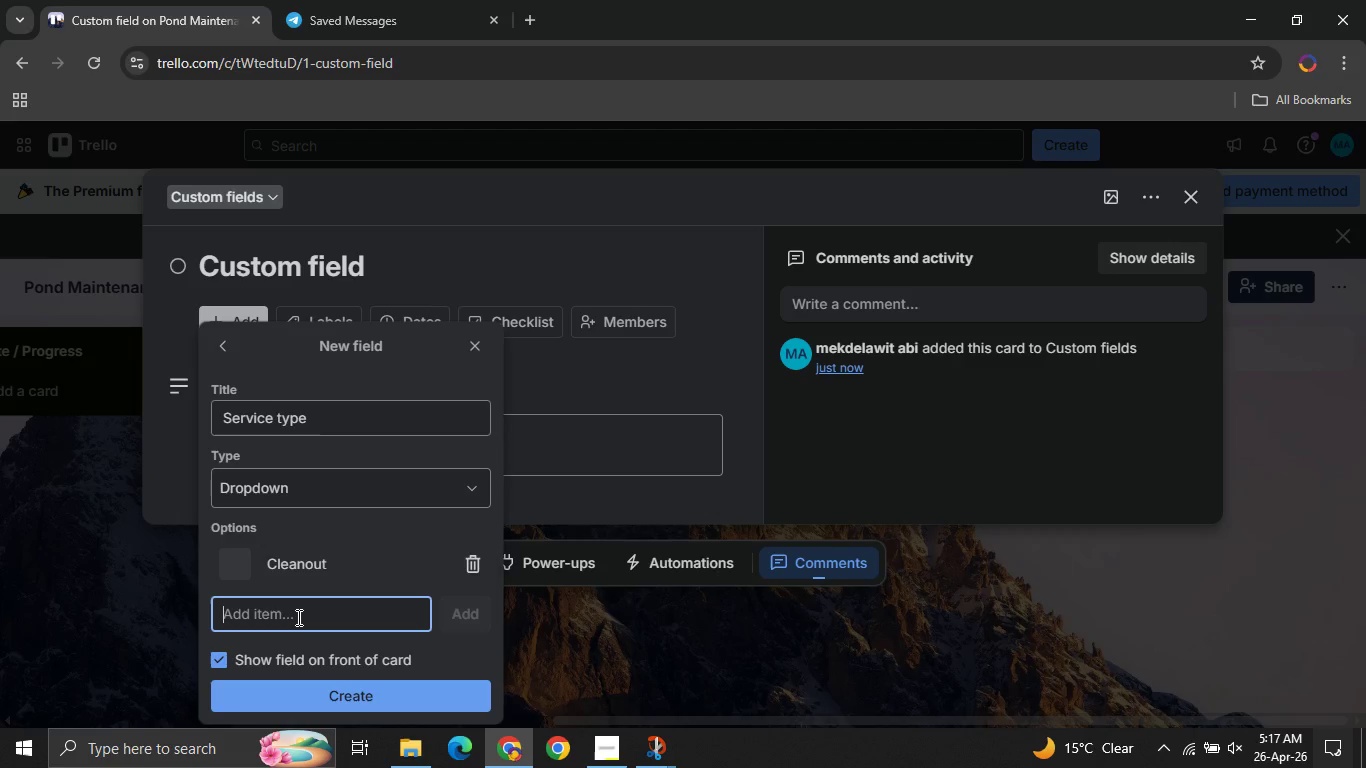 
type(Repair )
 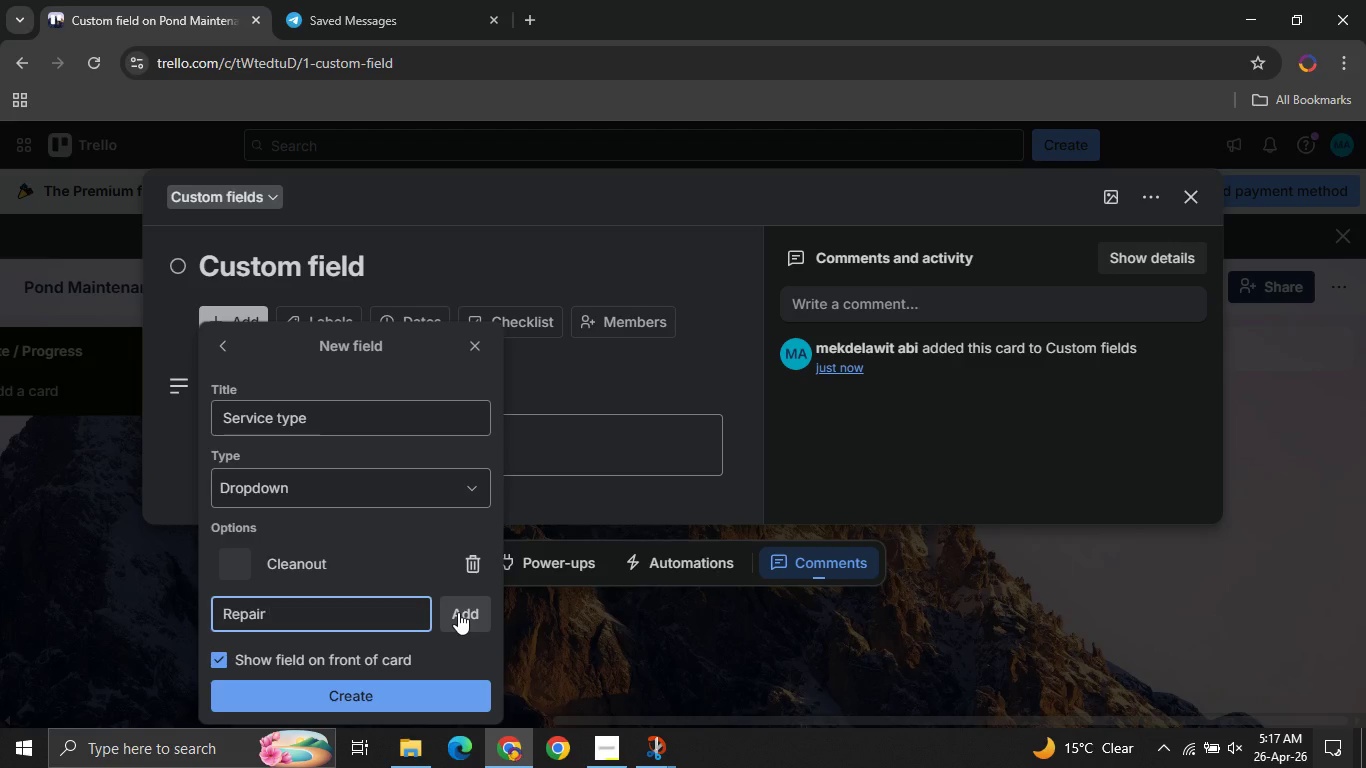 
left_click([458, 612])
 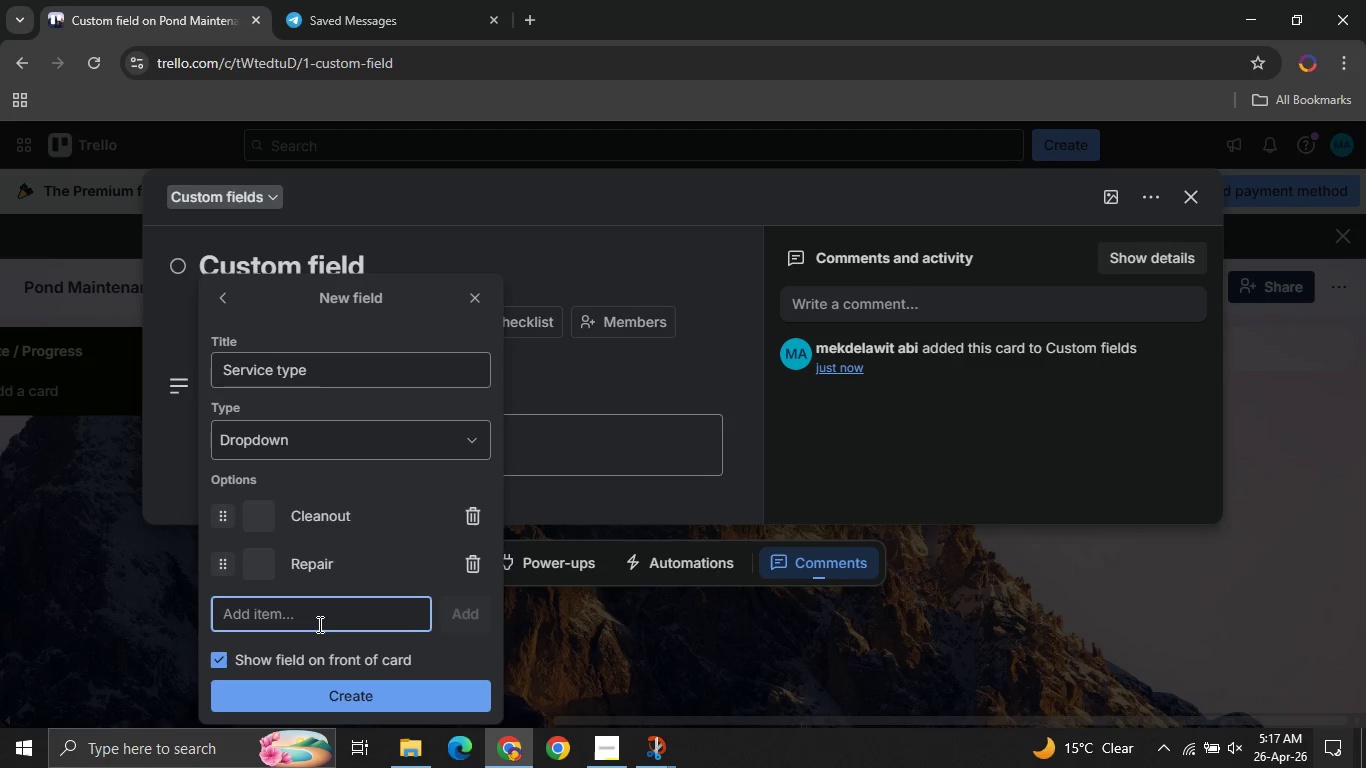 
type(Monthly )
 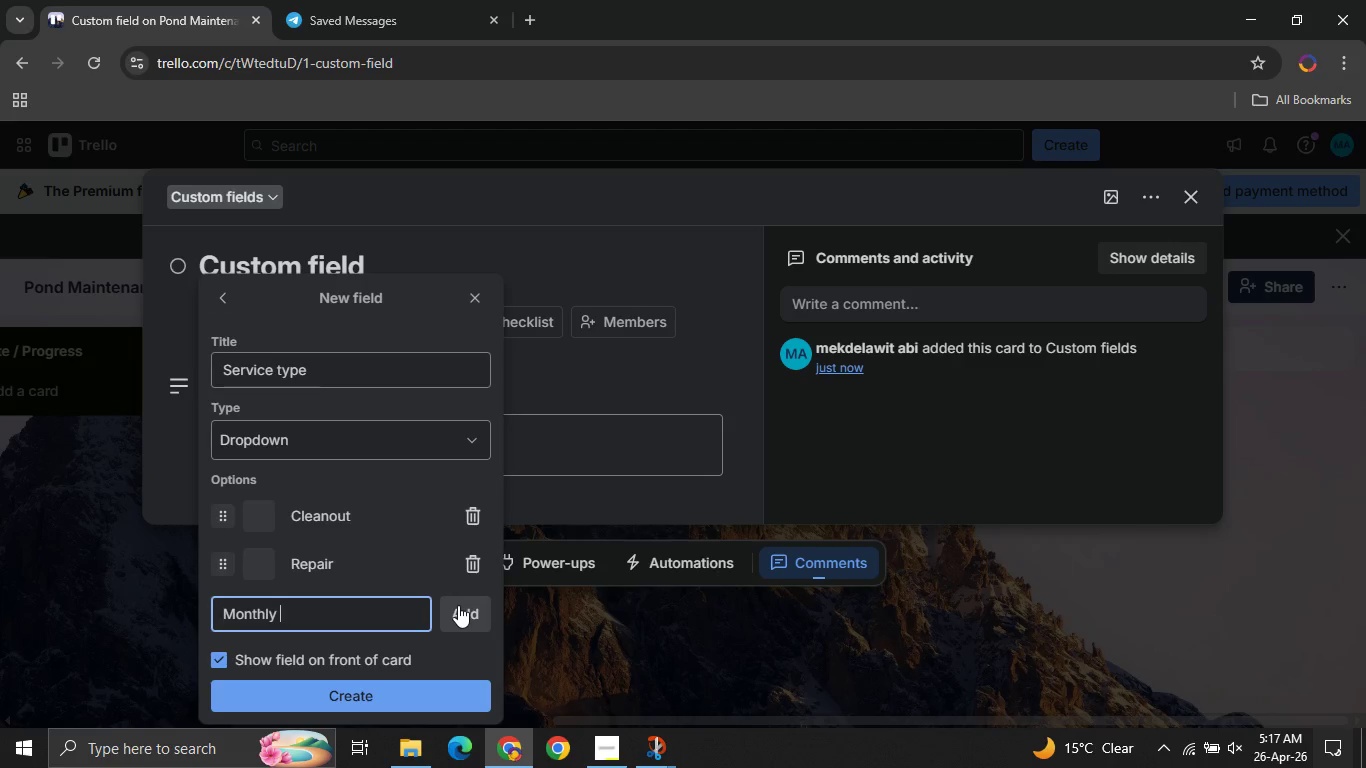 
left_click([458, 605])
 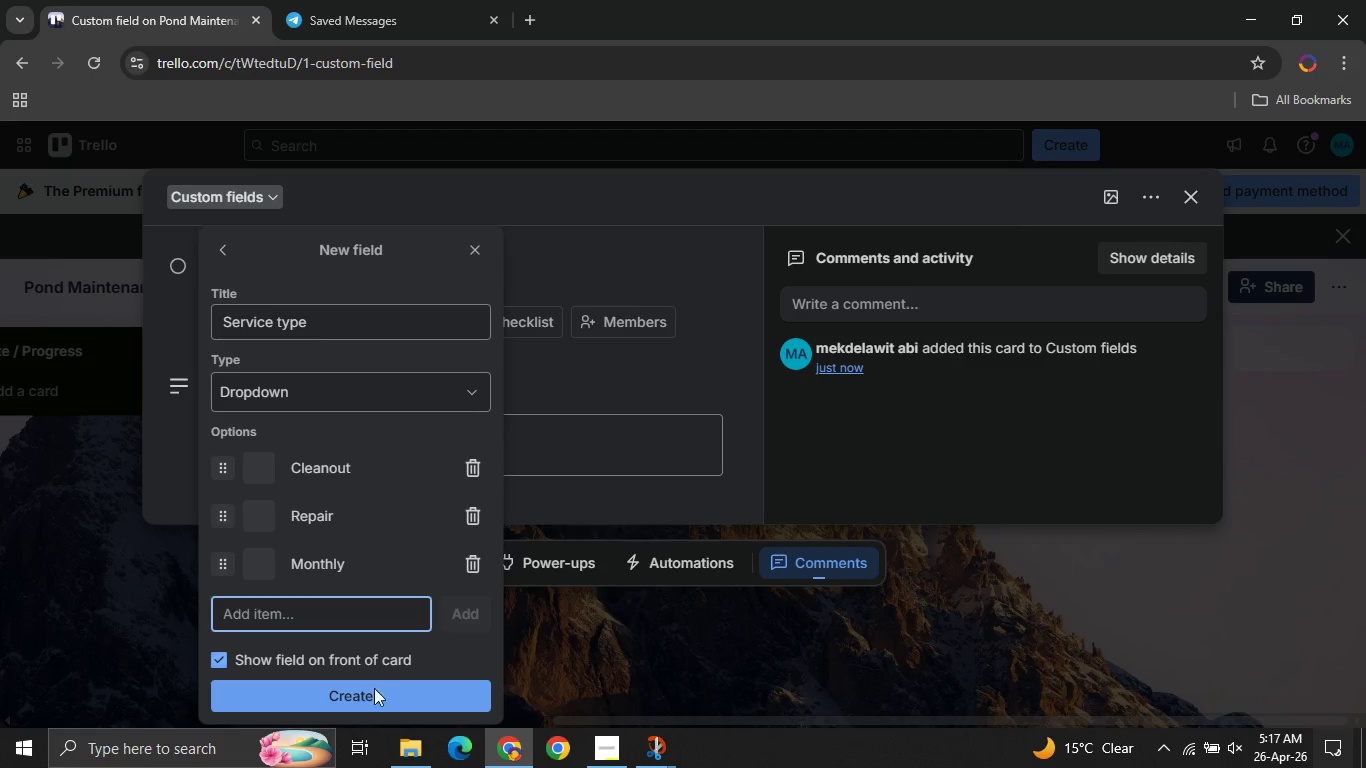 
left_click([366, 698])
 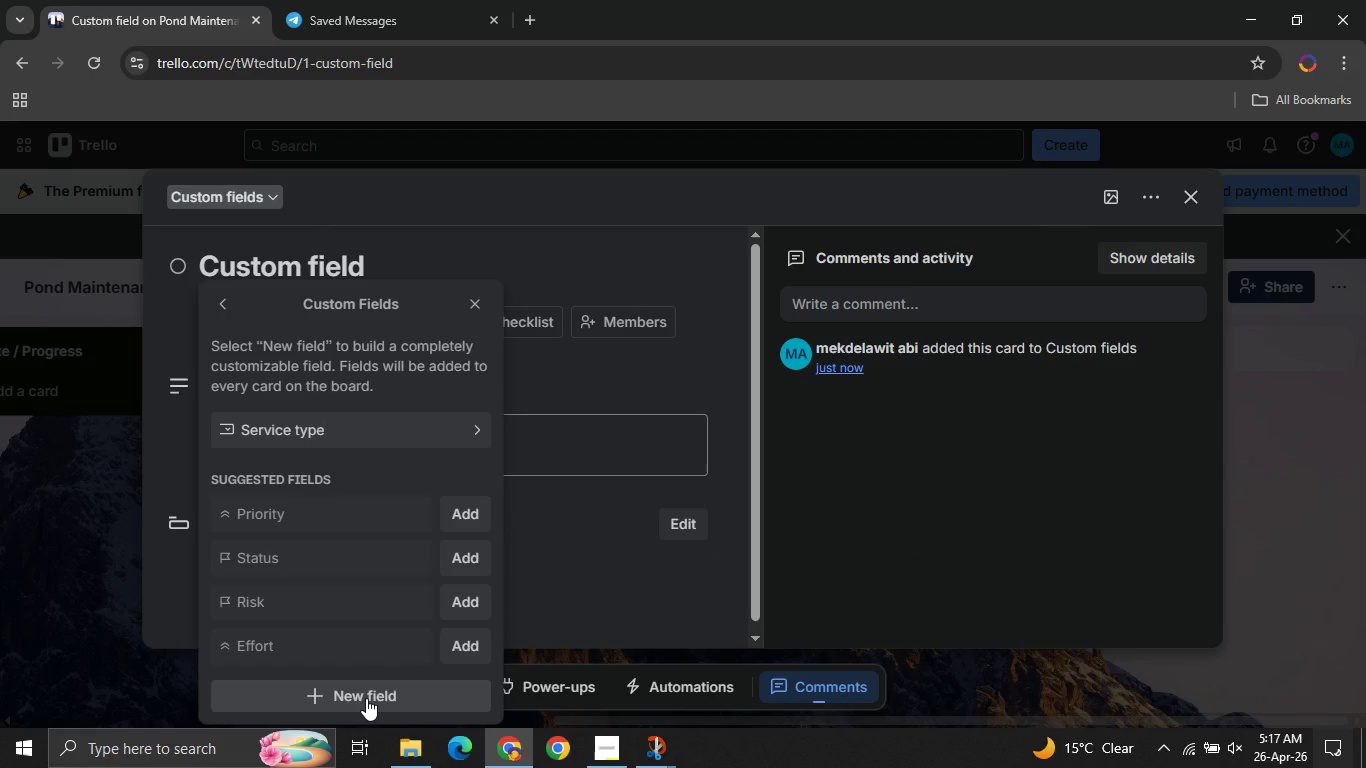 
wait(14.16)
 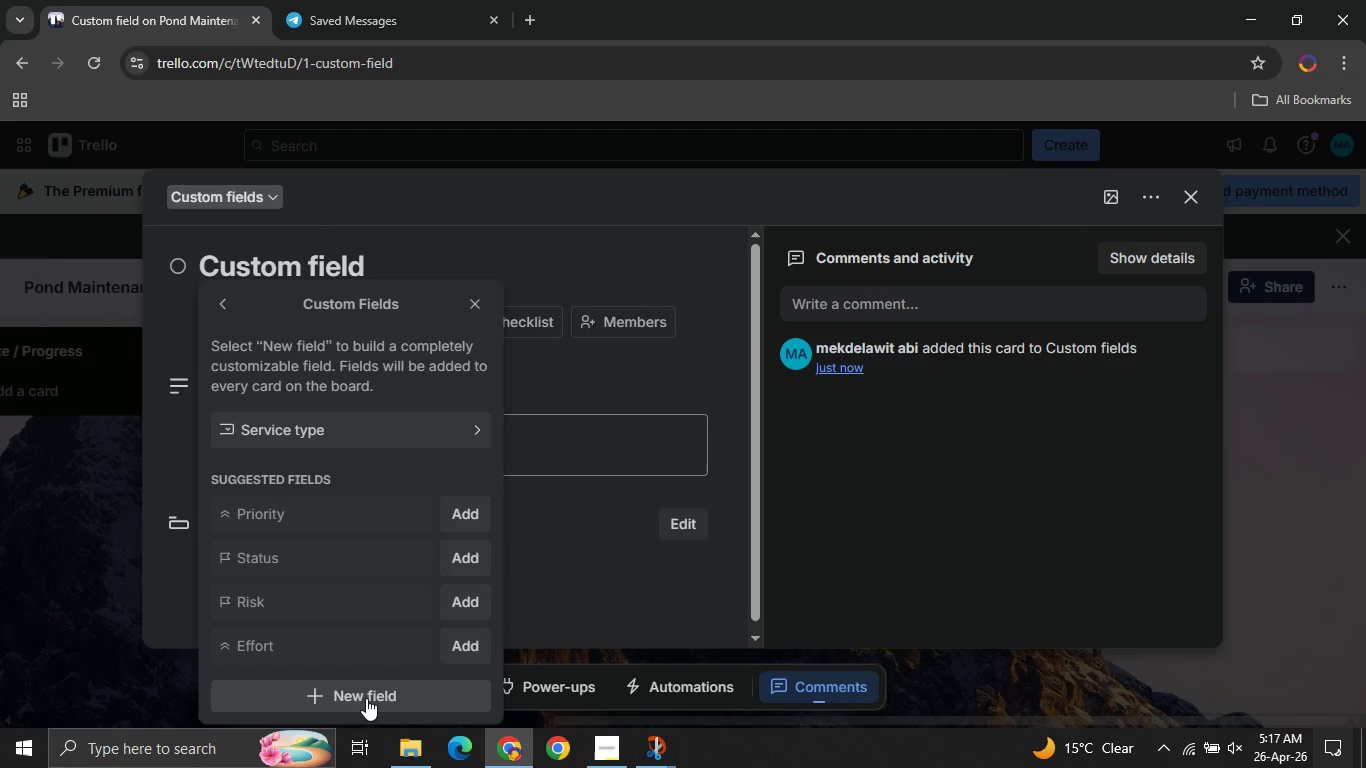 
left_click([366, 698])
 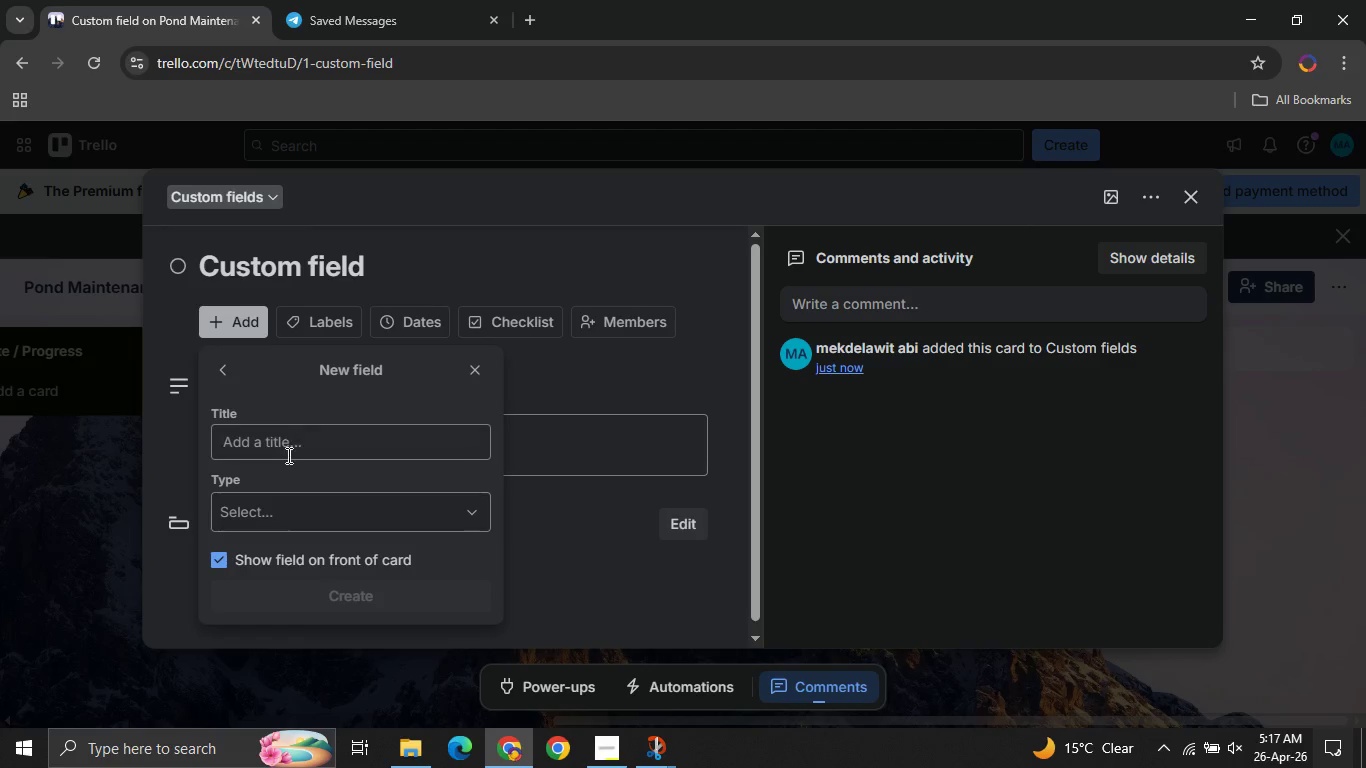 
left_click([287, 457])
 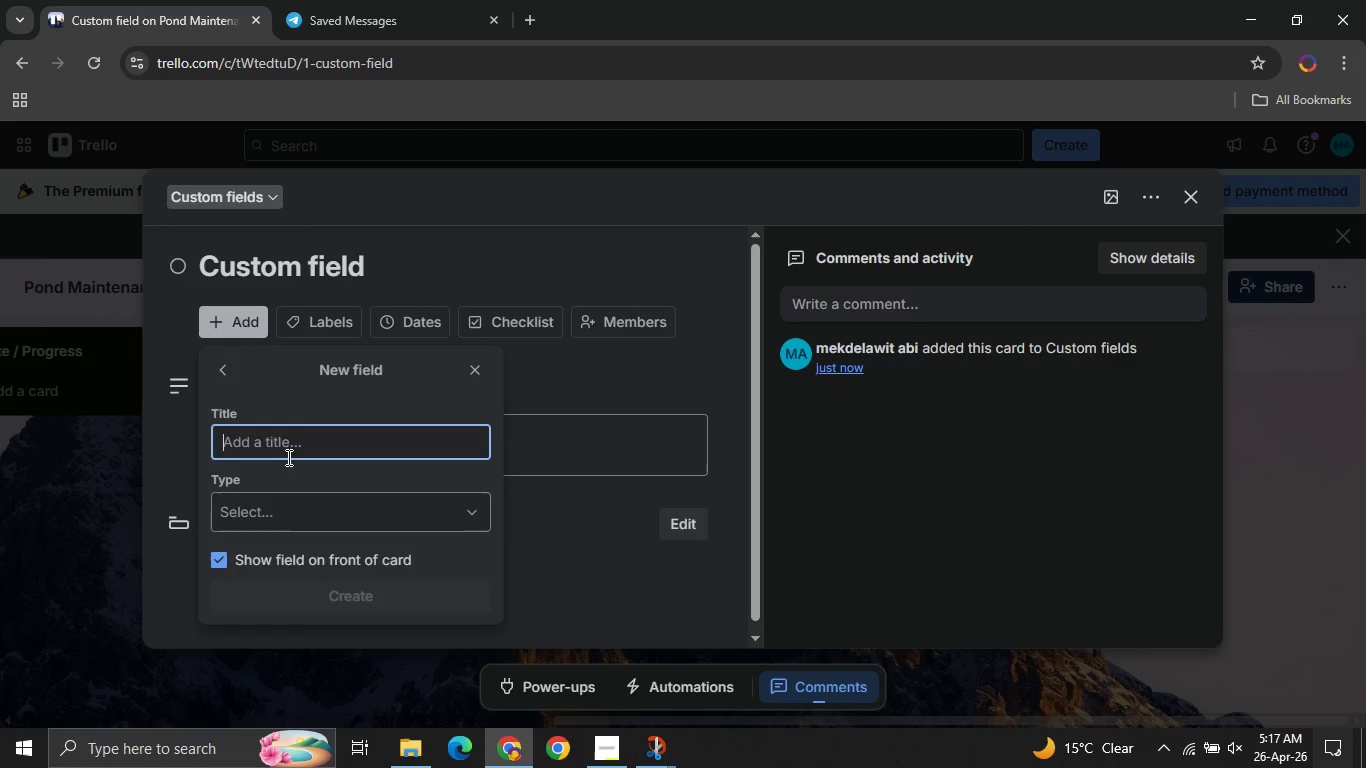 
type(Pond c)
key(Backspace)
type(volume )_)
key(Backspace)
key(Backspace)
type(*)
key(Backspace)
type(())
 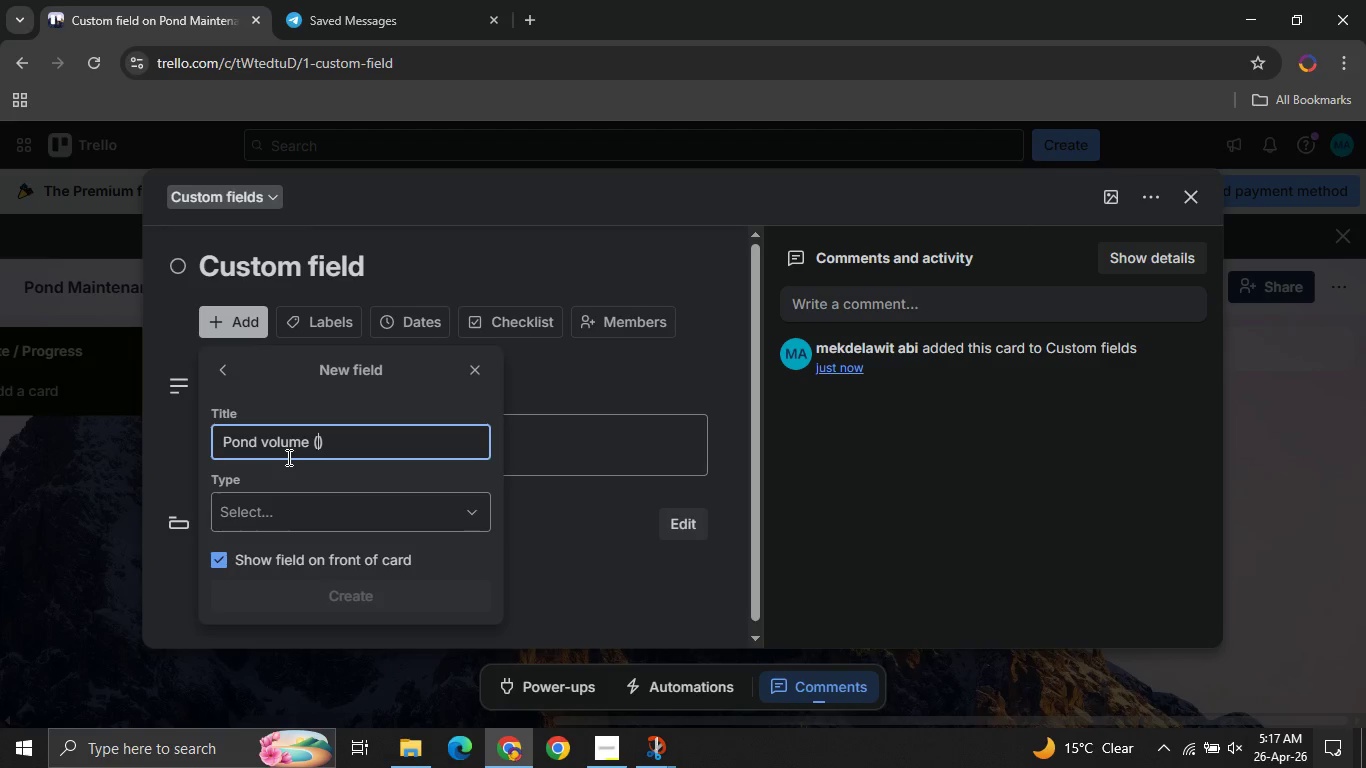 
 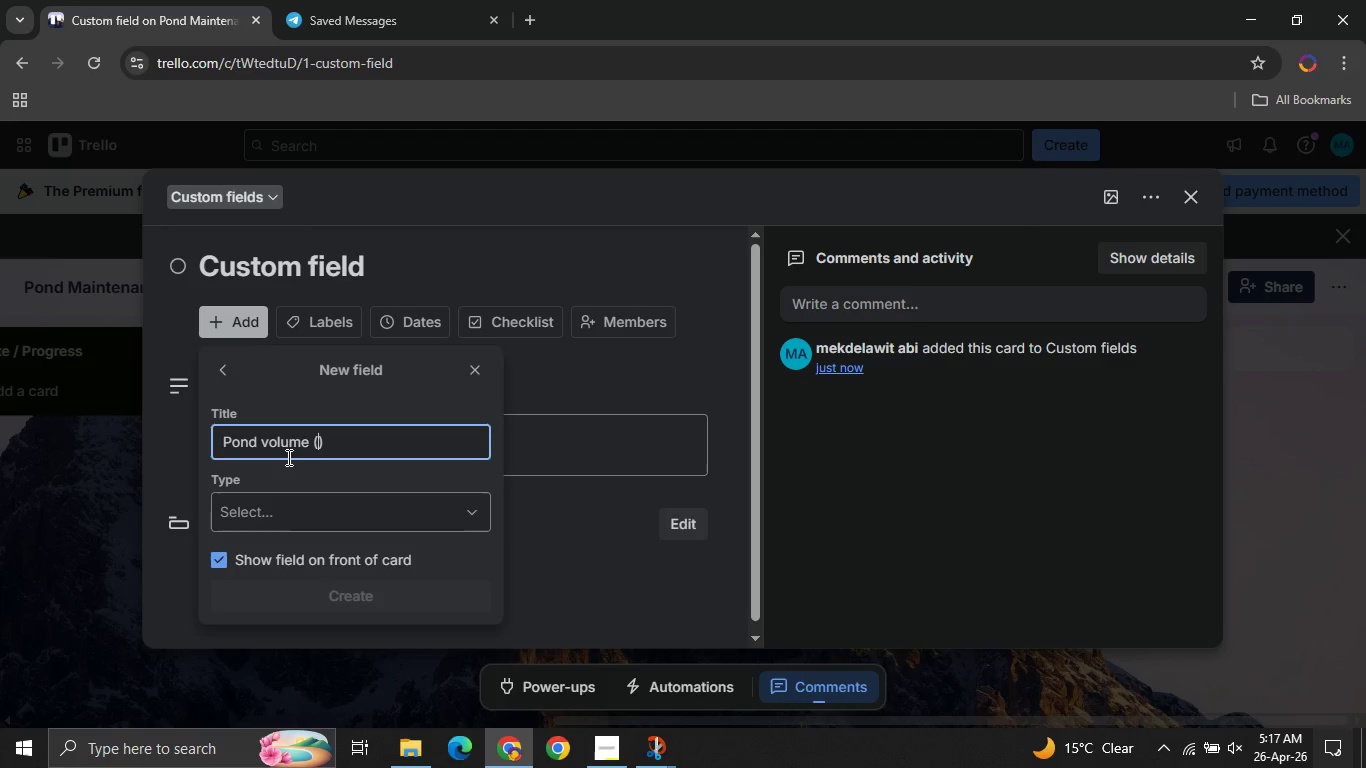 
key(ArrowLeft)
 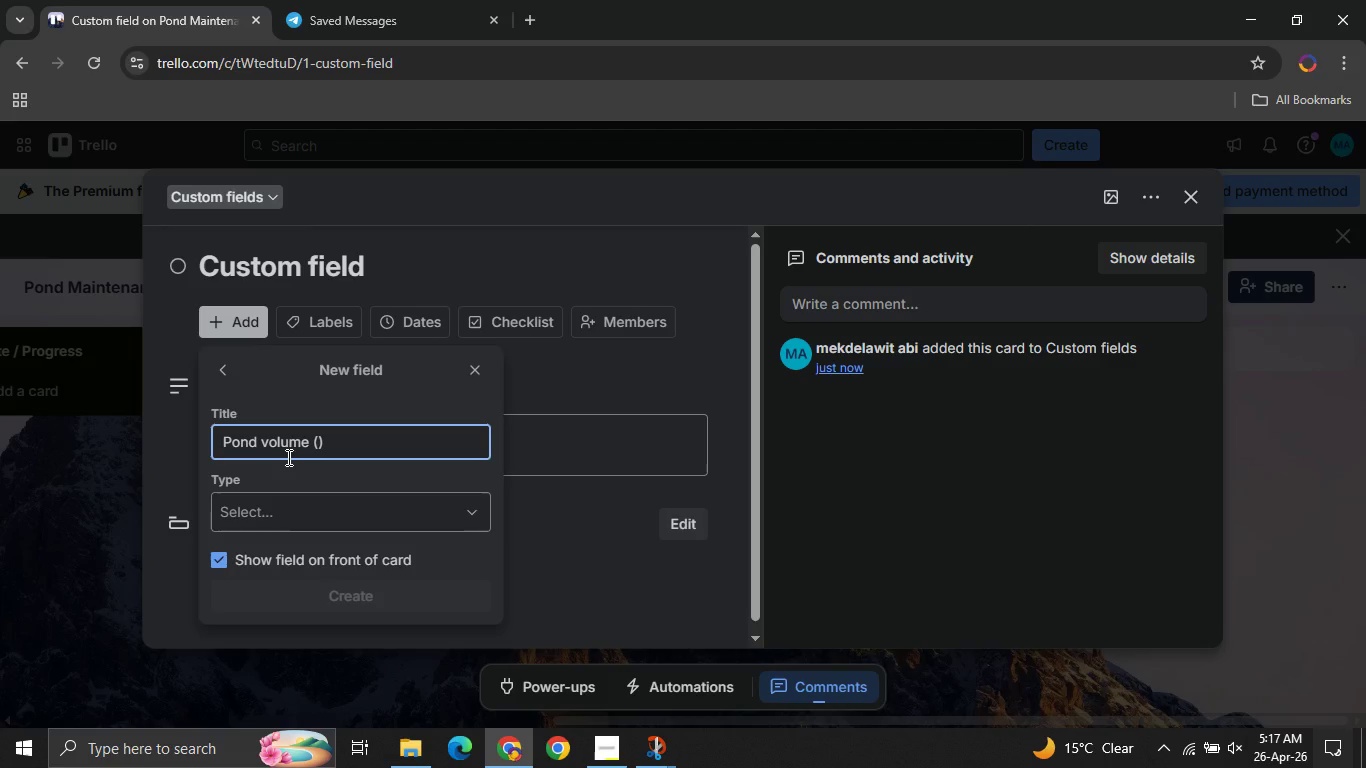 
type(Litr)
key(Backspace)
type(ers )
key(Backspace)
 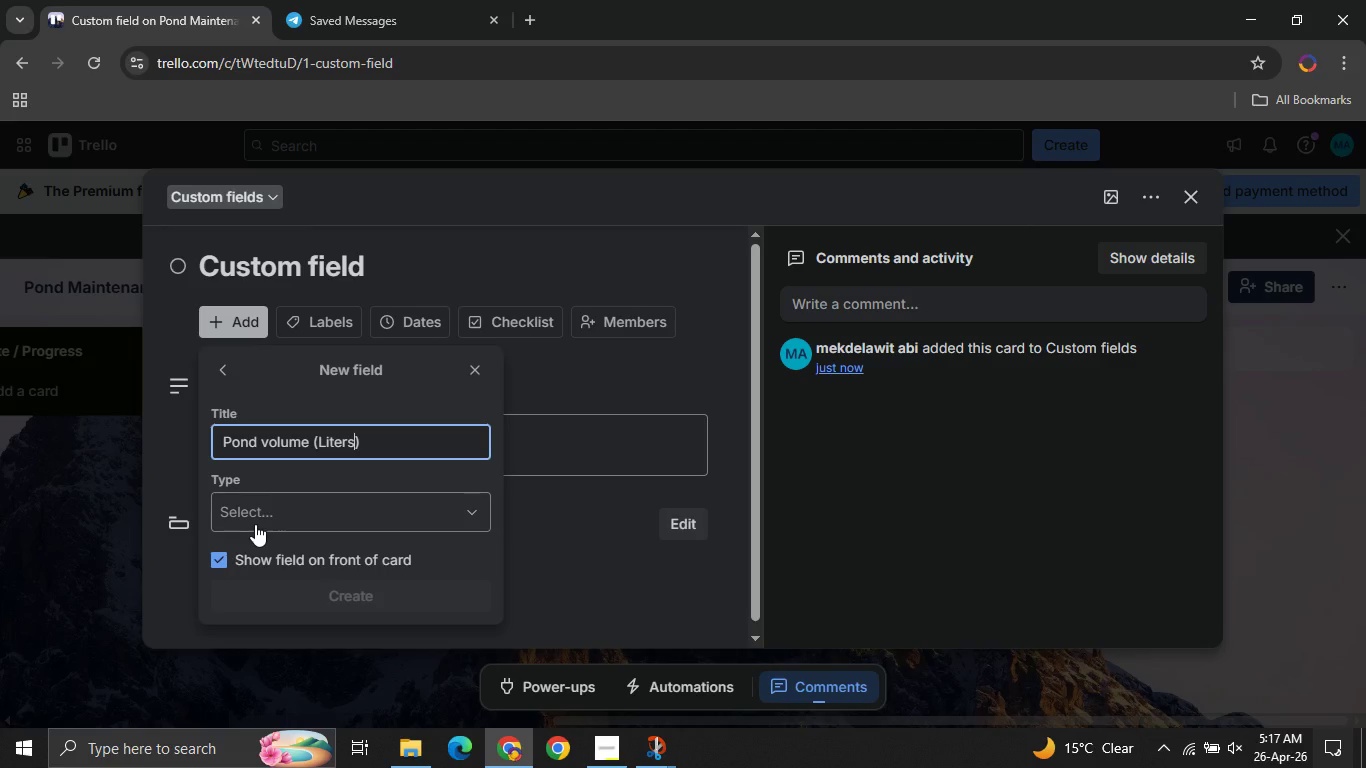 
left_click([255, 524])
 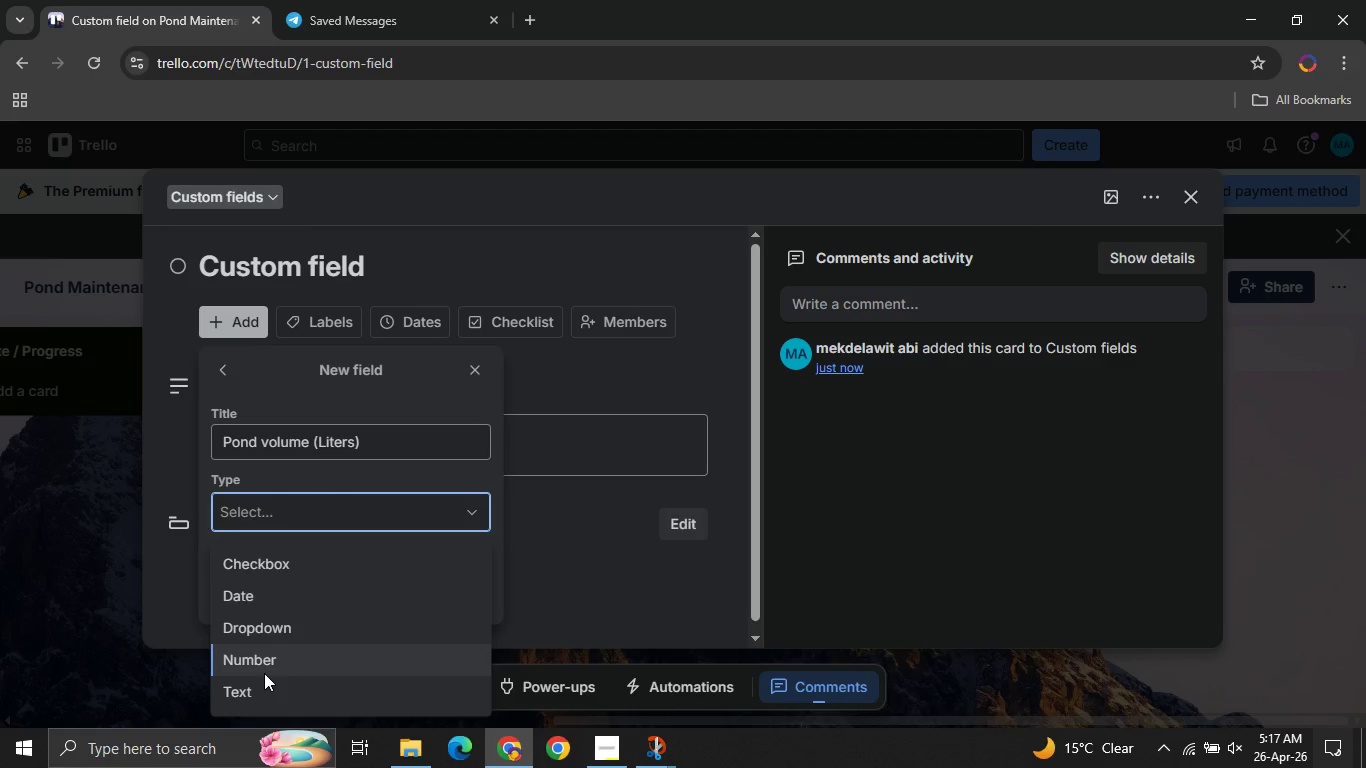 
left_click([264, 673])
 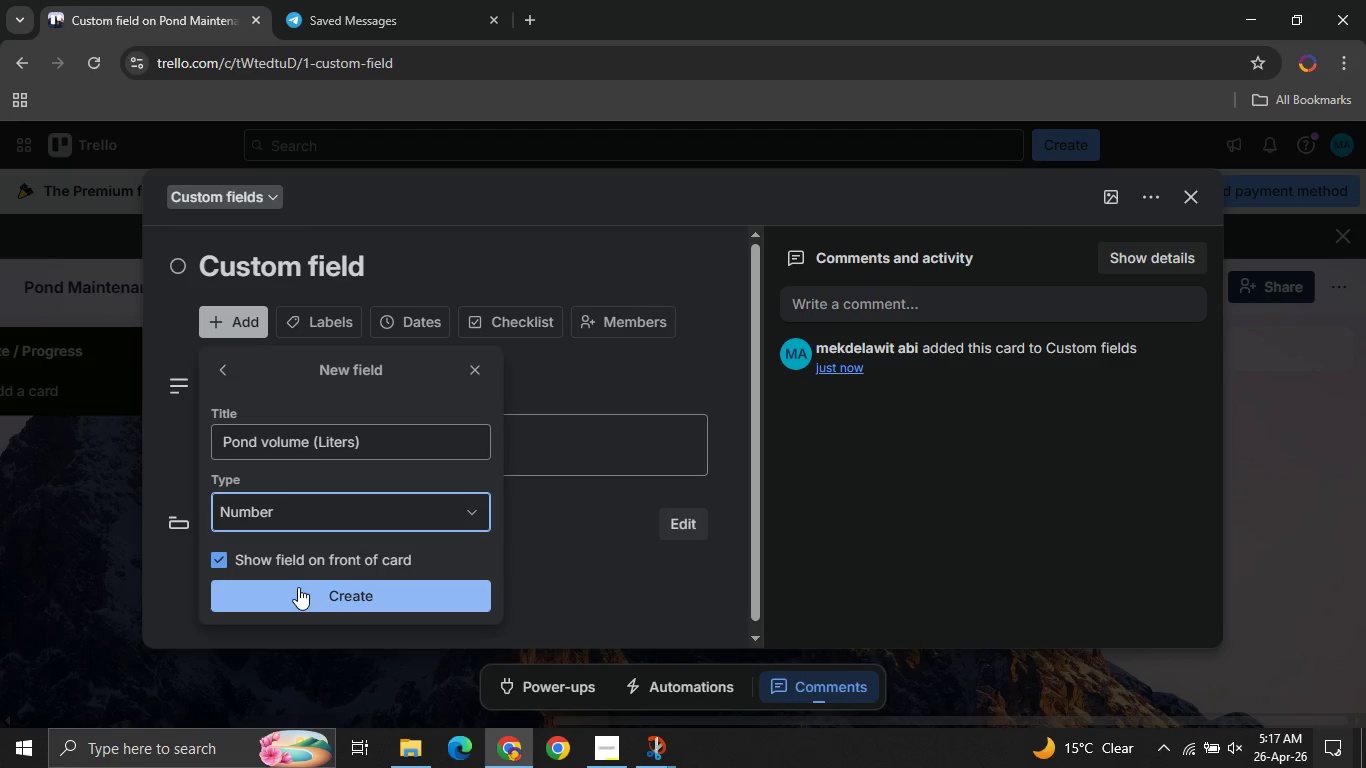 
left_click([298, 587])
 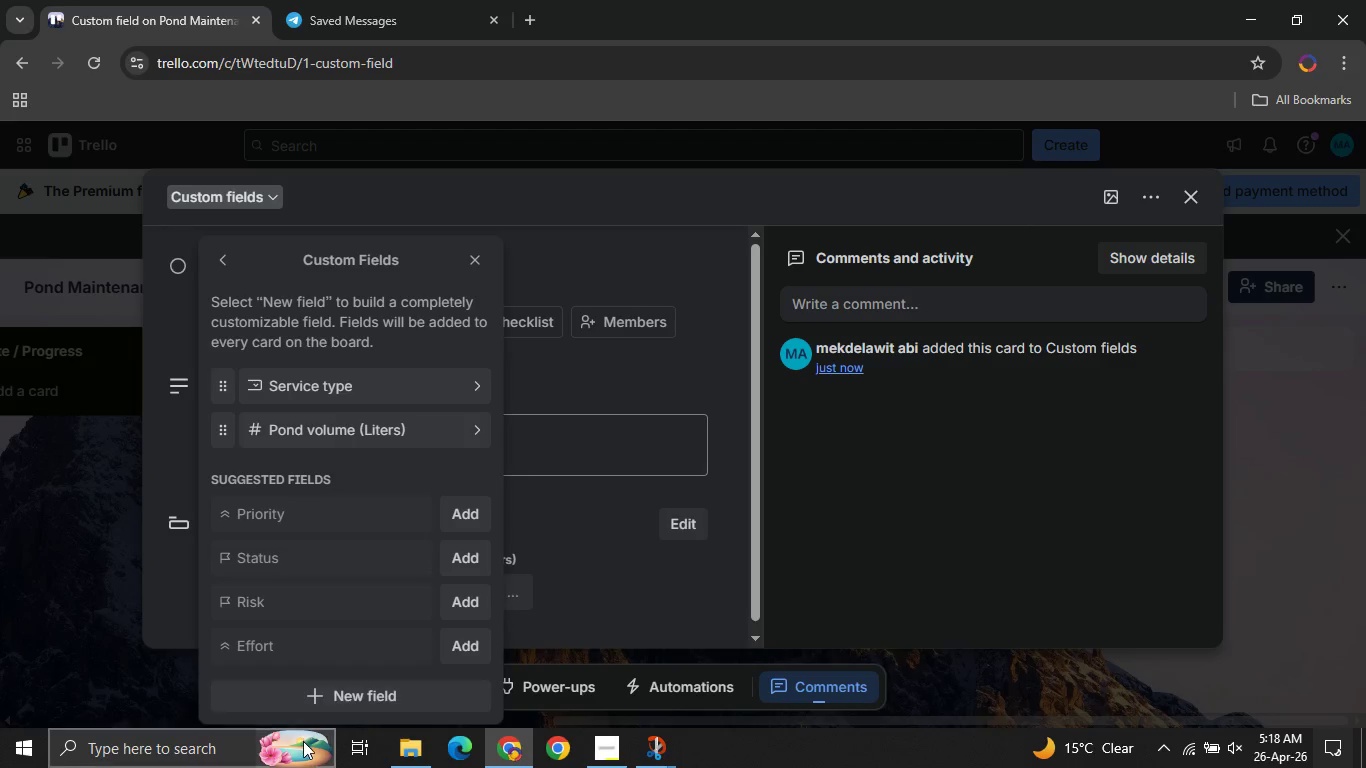 
left_click([292, 698])
 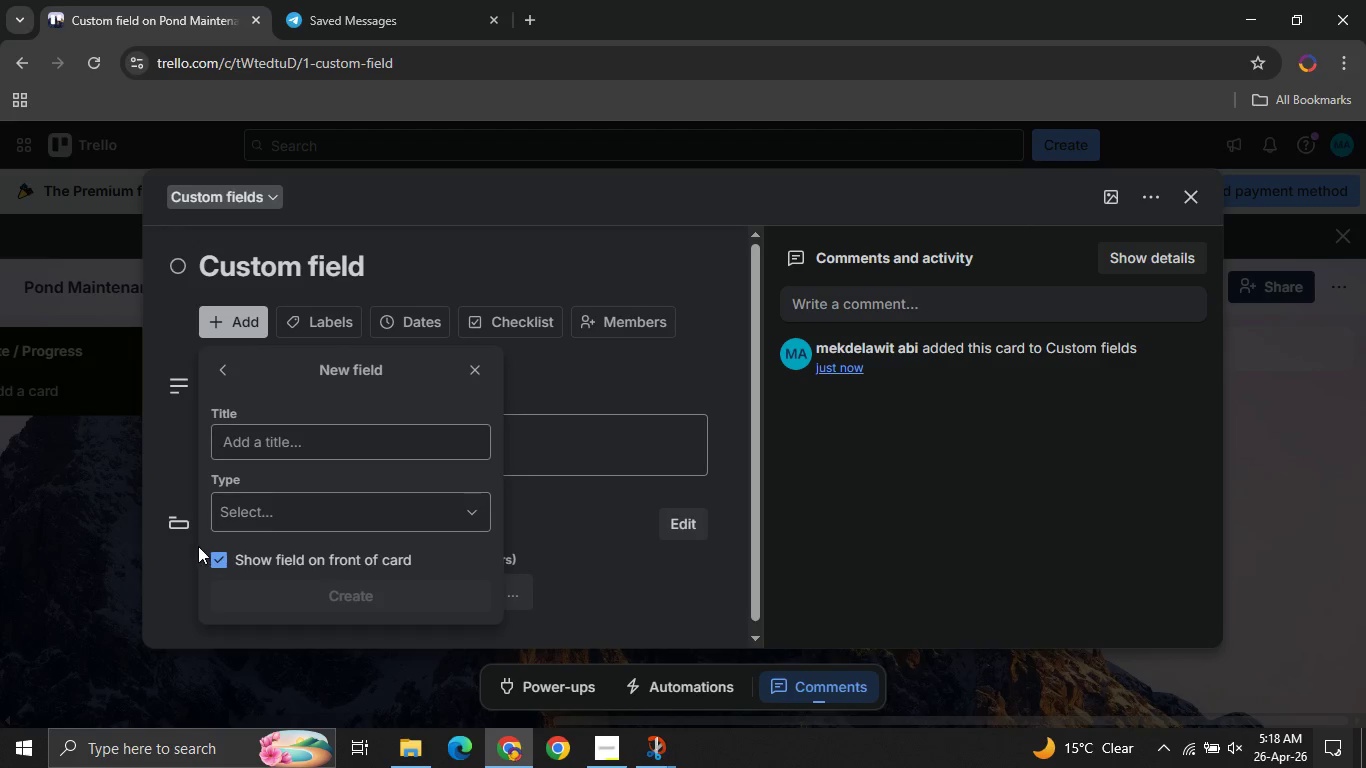 
left_click([256, 444])
 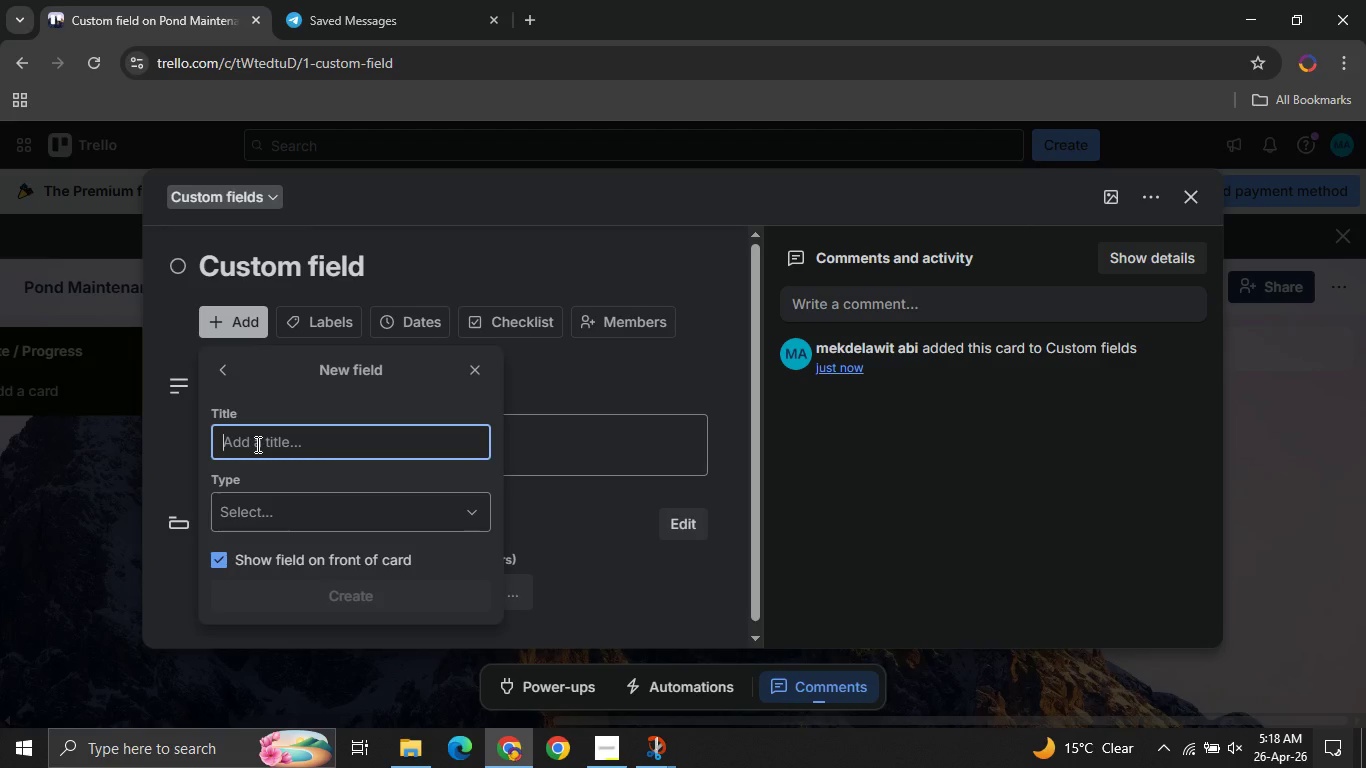 
type(Wquim)
key(Backspace)
 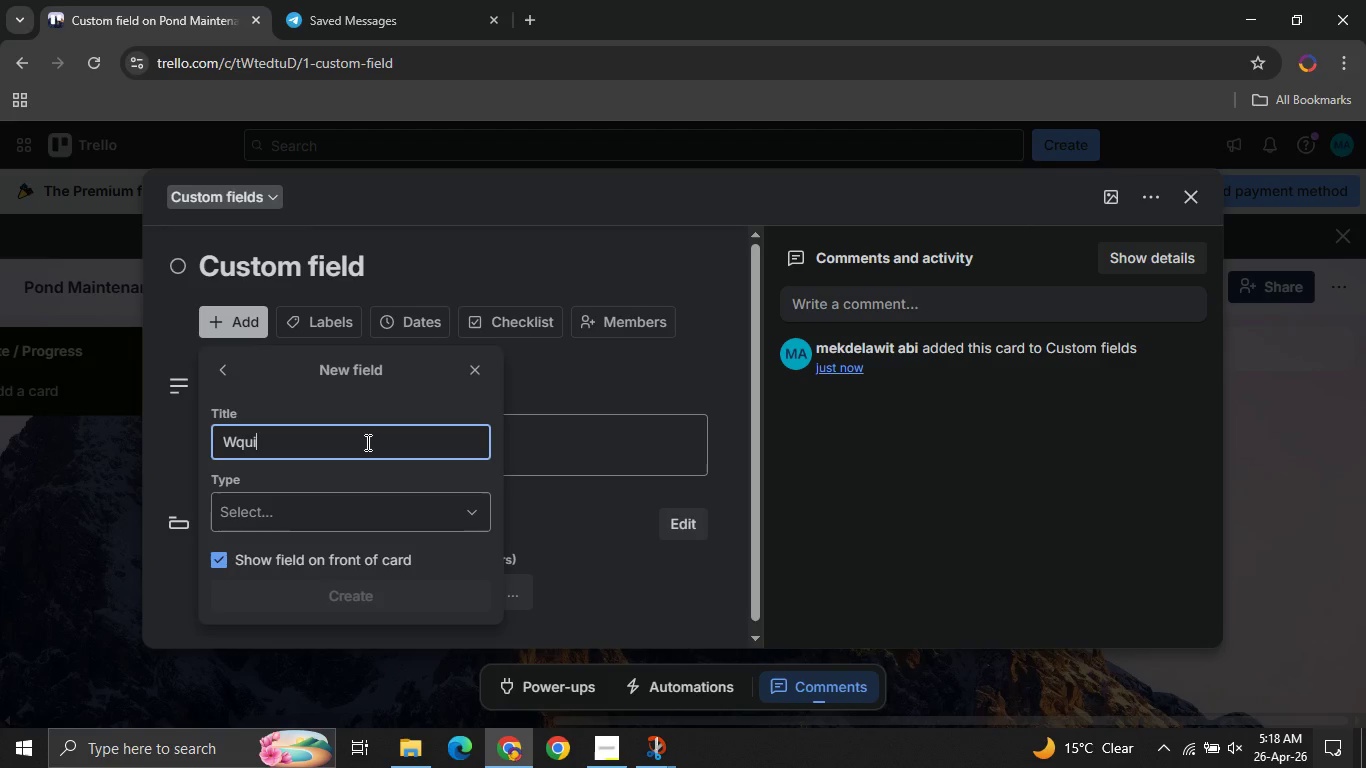 
type(pment )
 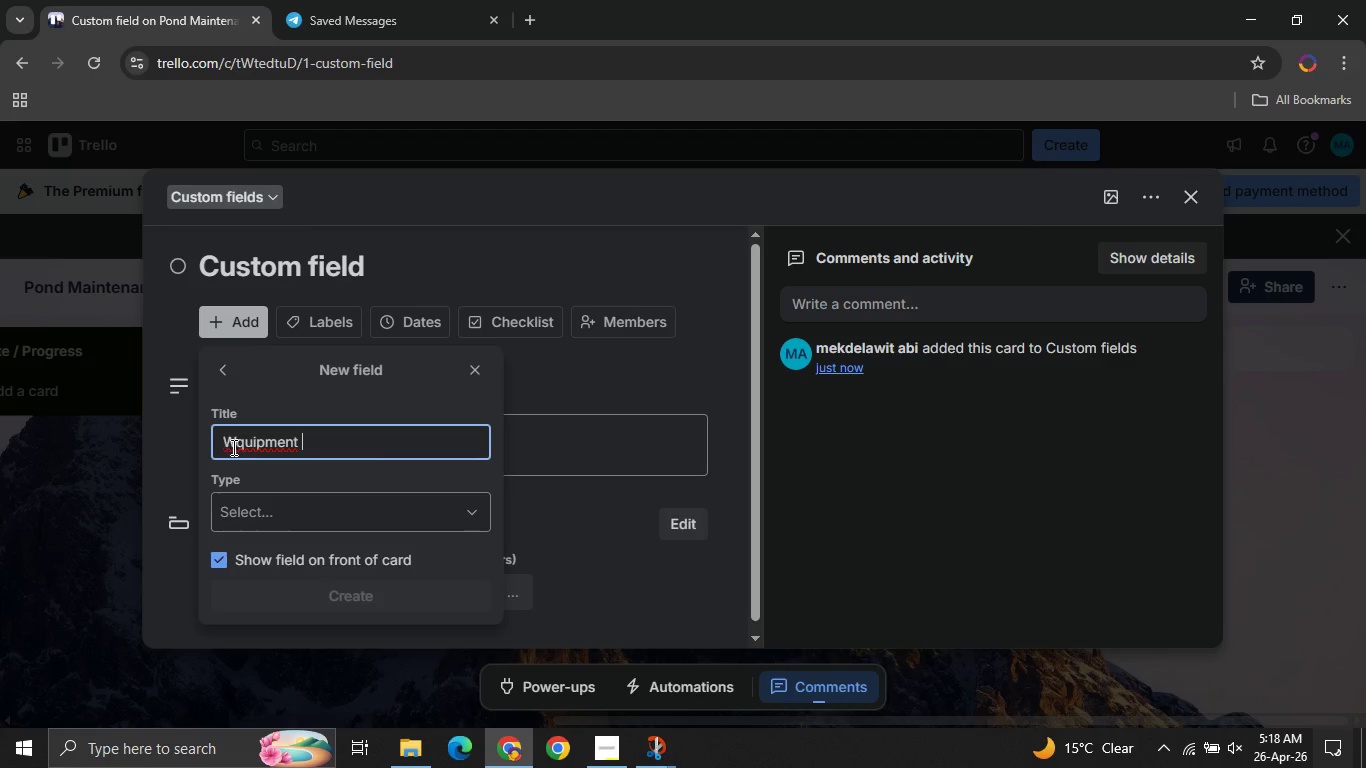 
left_click([240, 443])
 